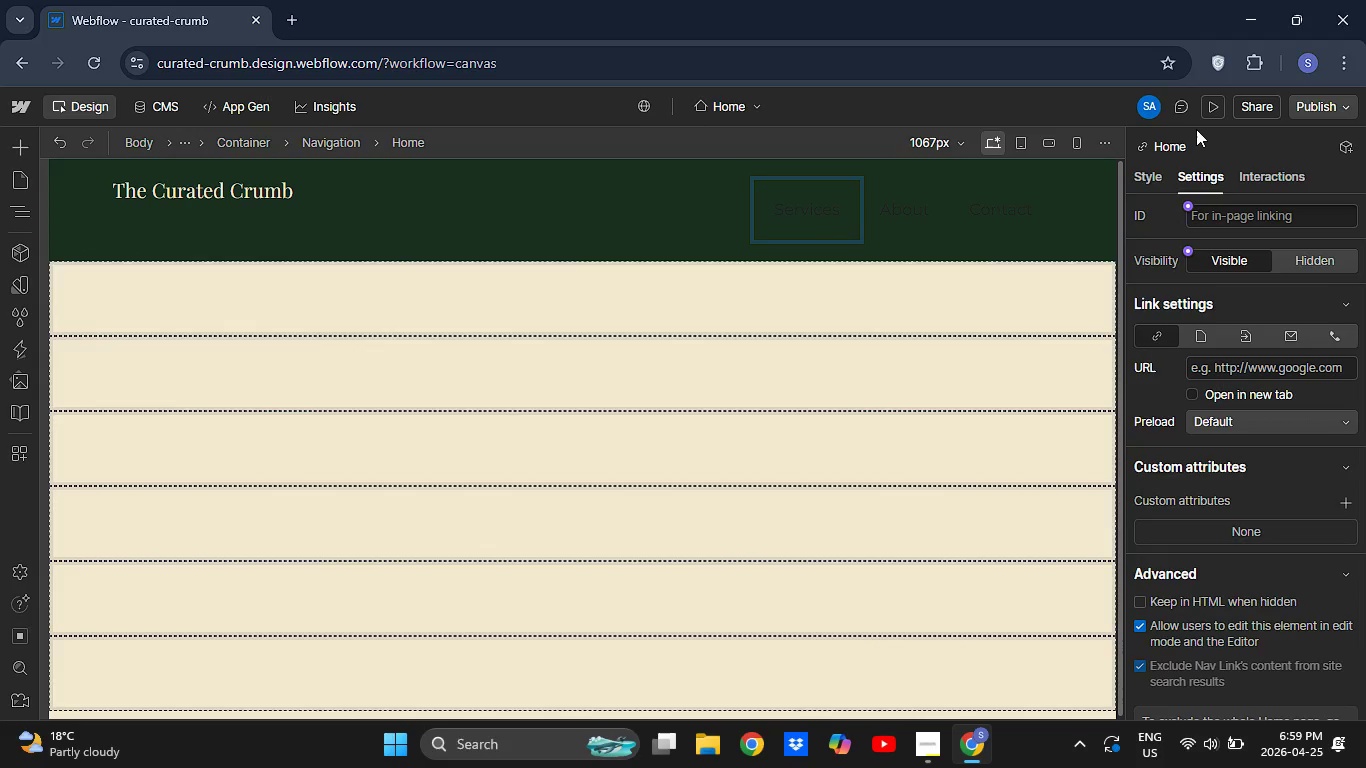 
left_click([1196, 171])
 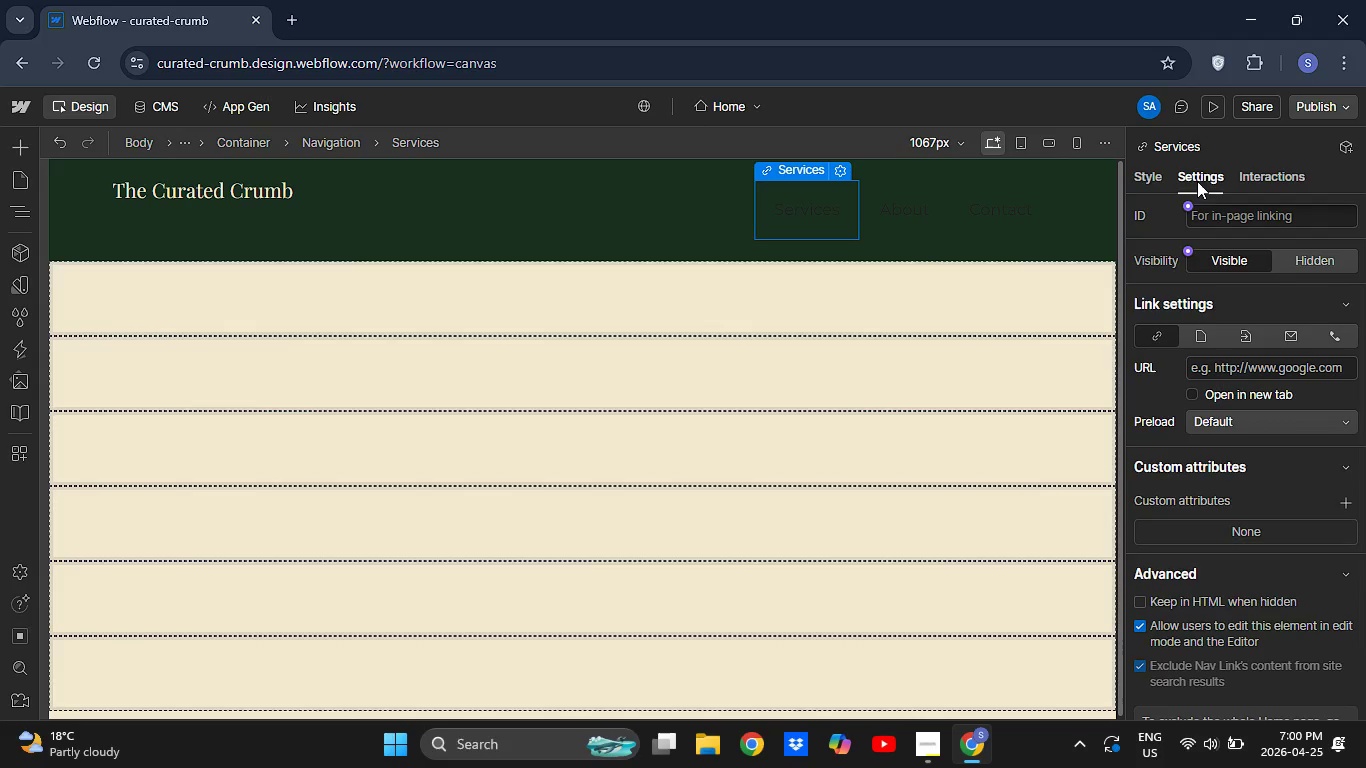 
mouse_move([1197, 200])
 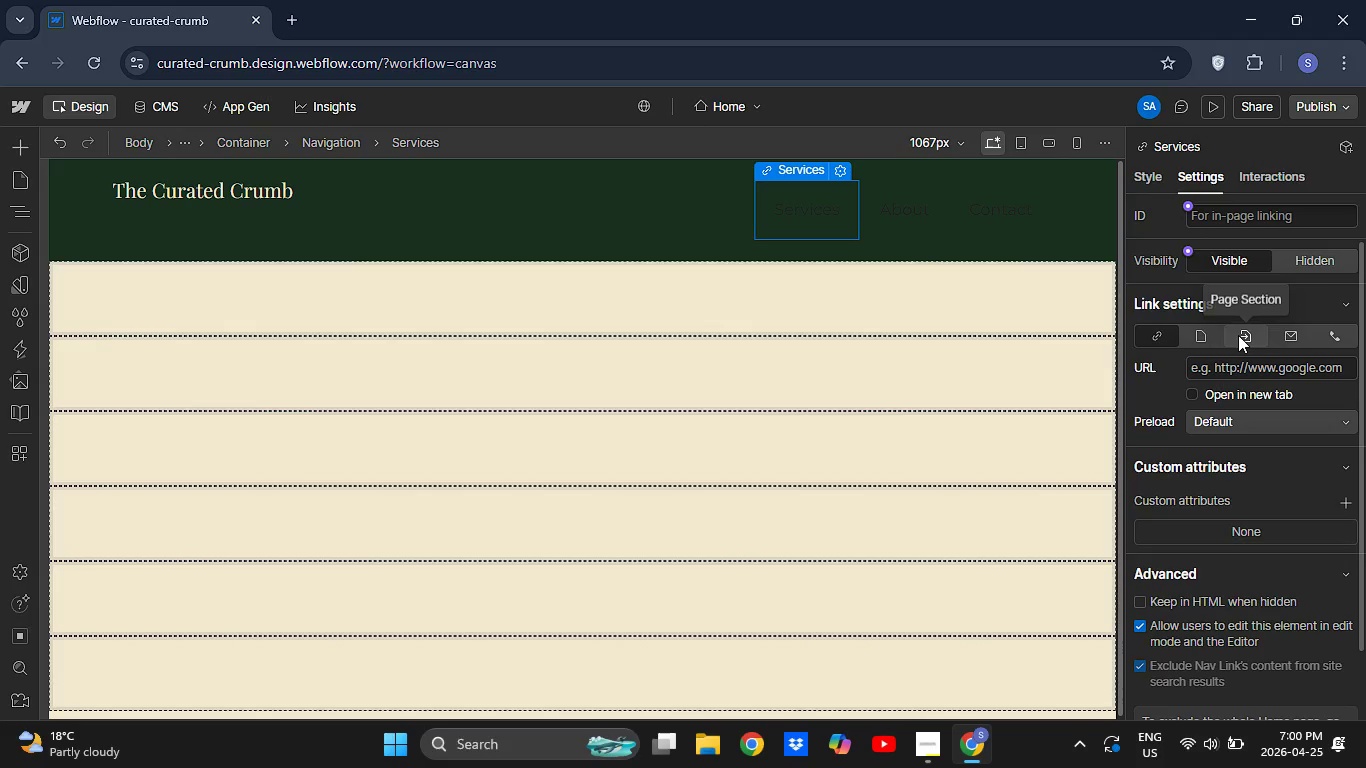 
wait(5.26)
 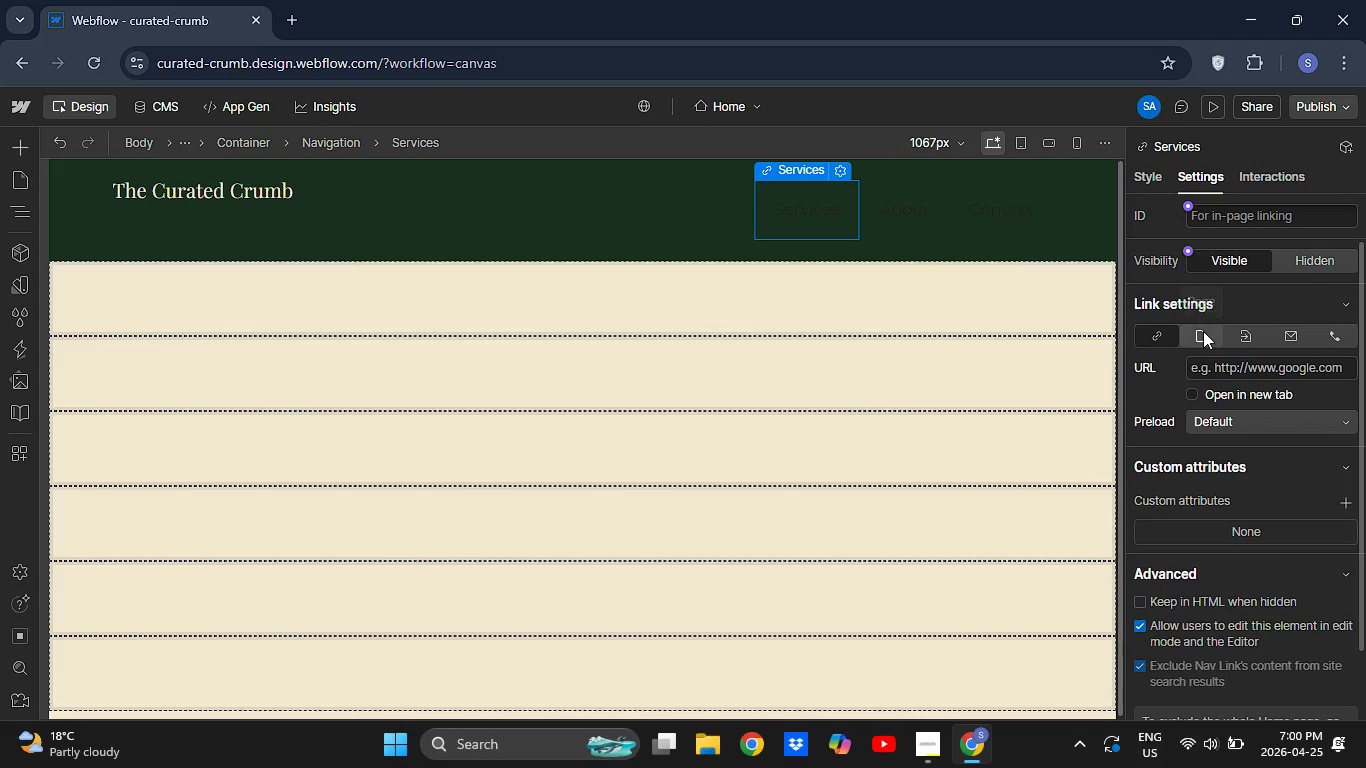 
left_click([1238, 335])
 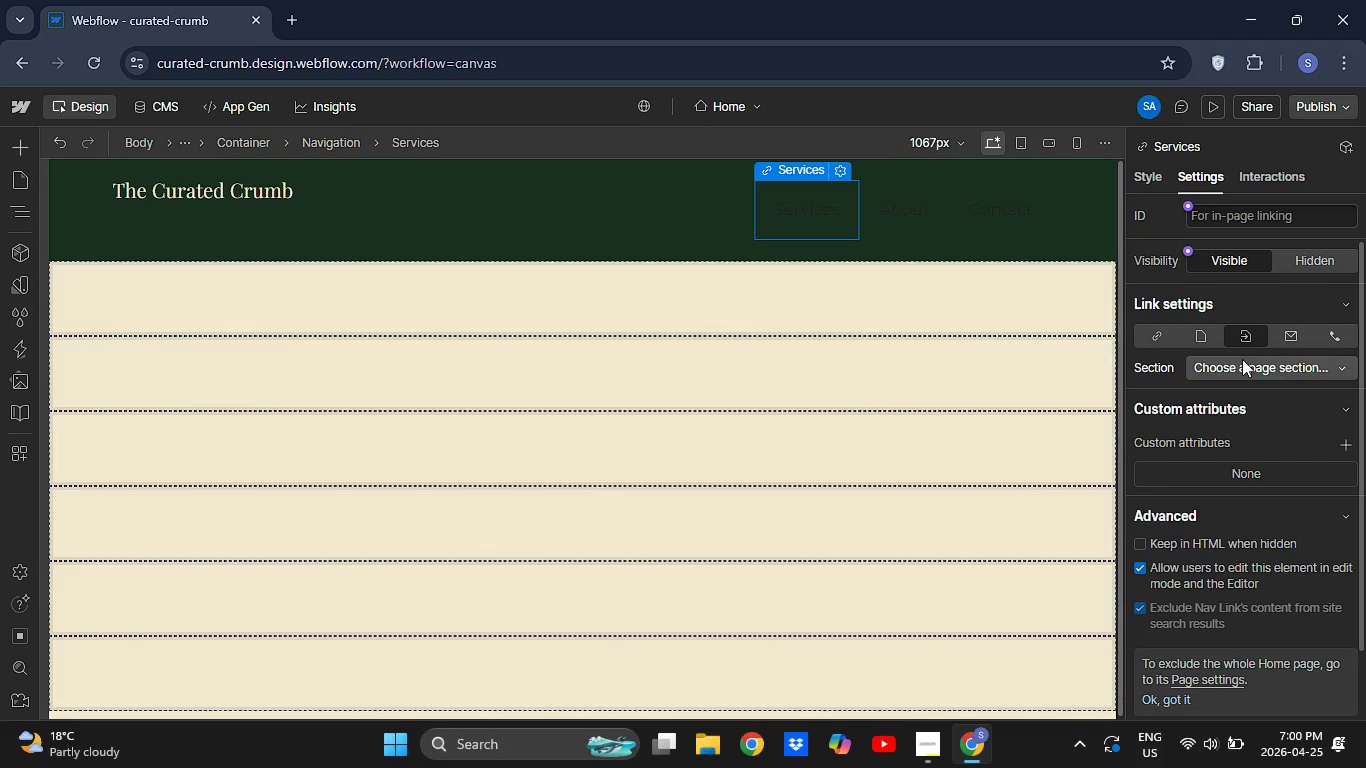 
left_click([1242, 359])
 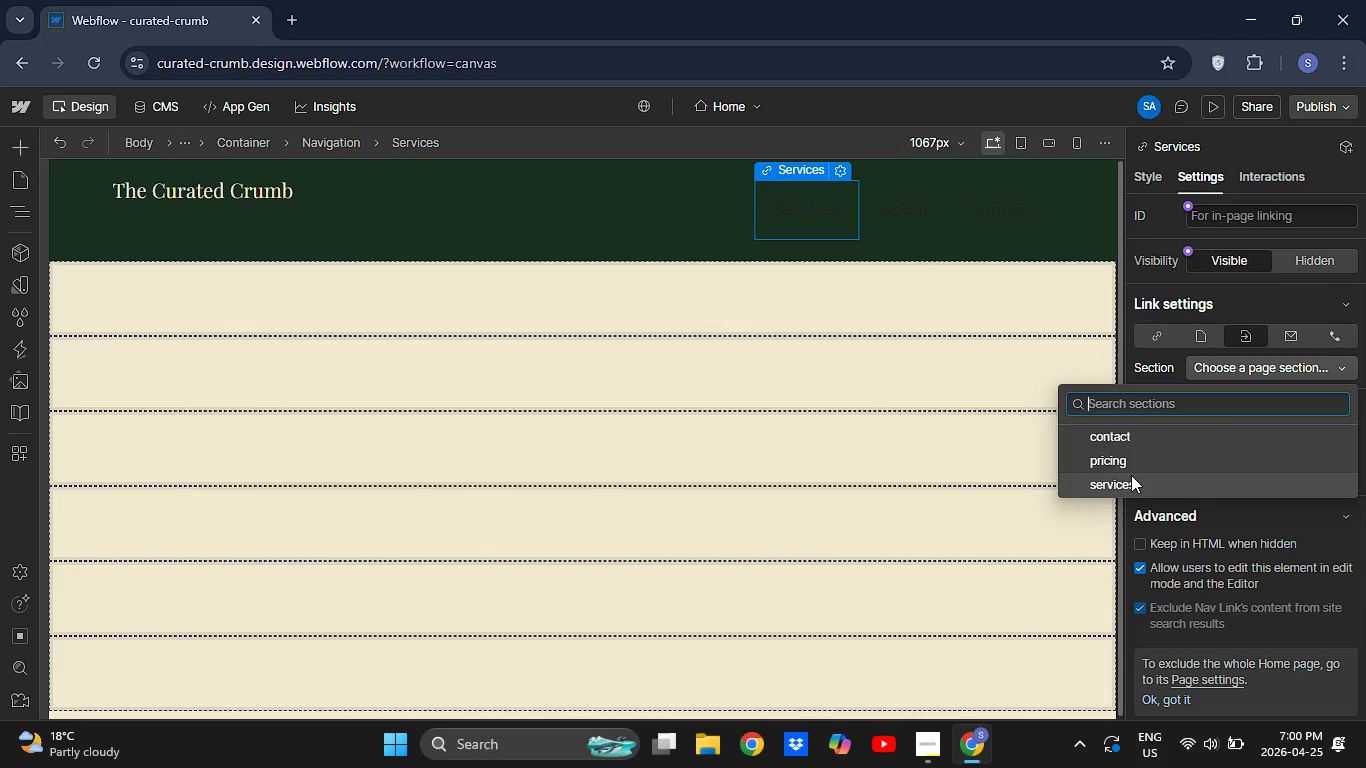 
left_click([1131, 475])
 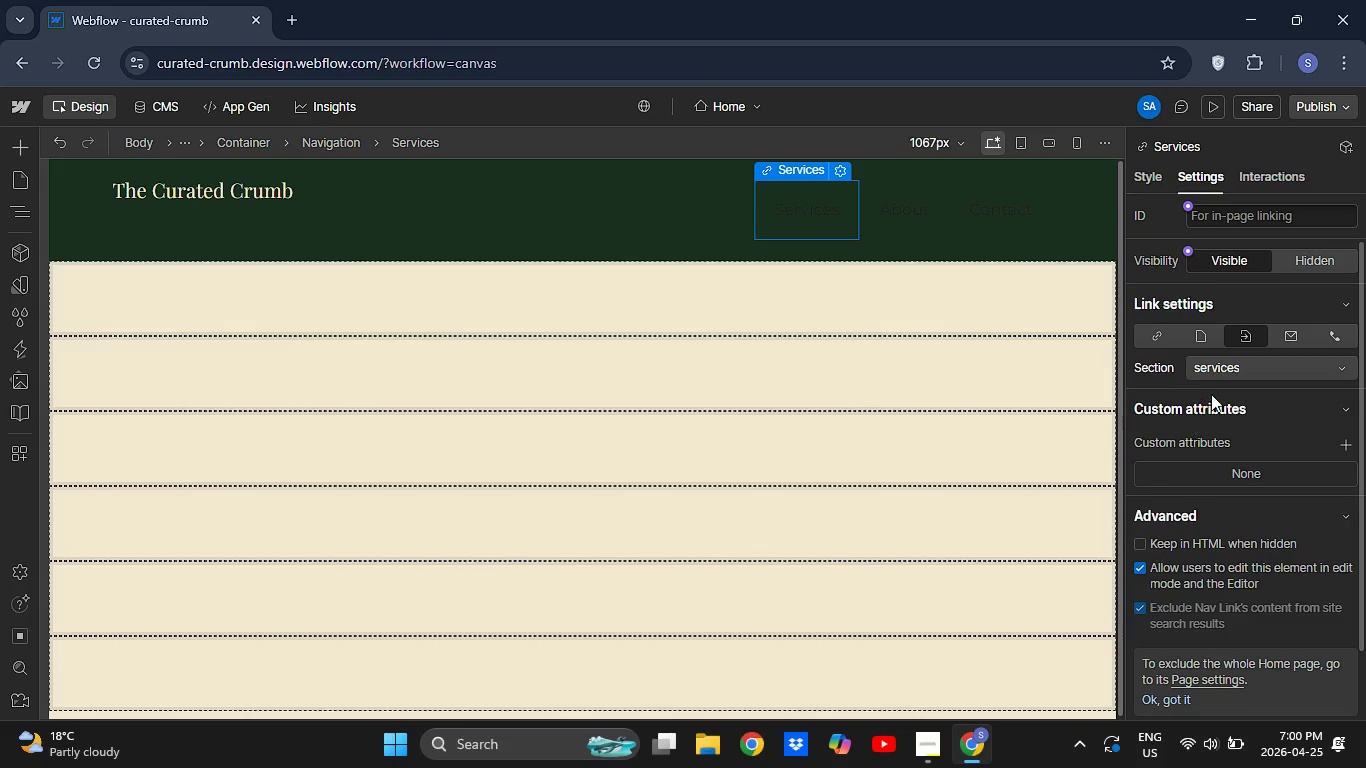 
wait(6.22)
 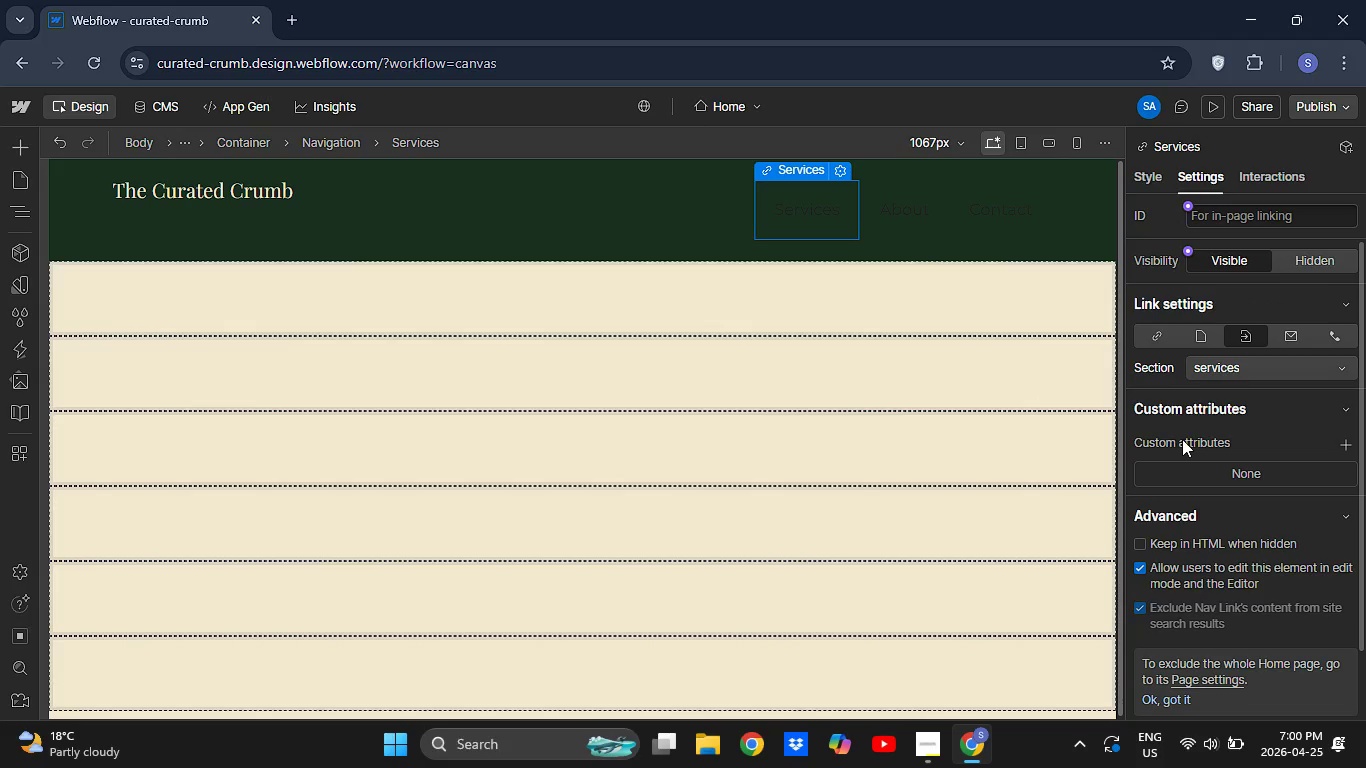 
key(Control+S)
 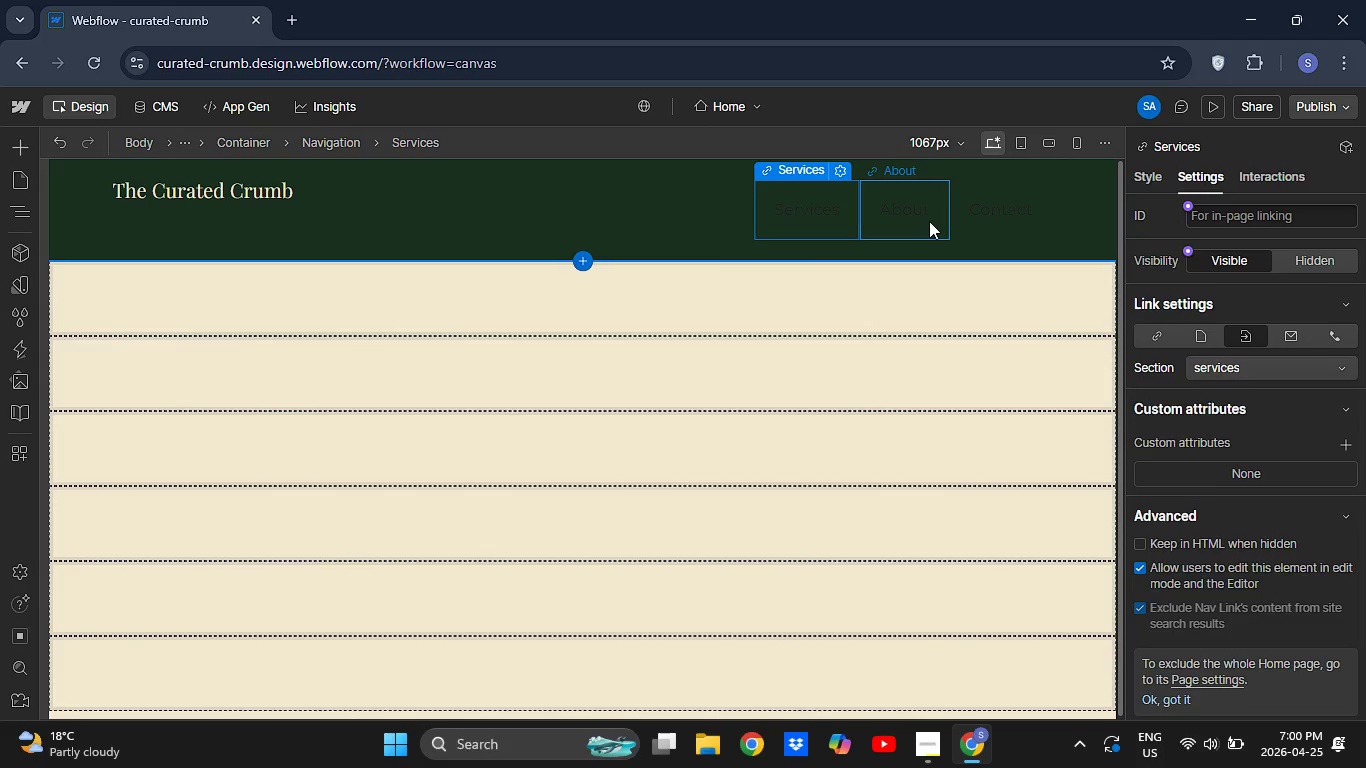 
left_click([929, 221])
 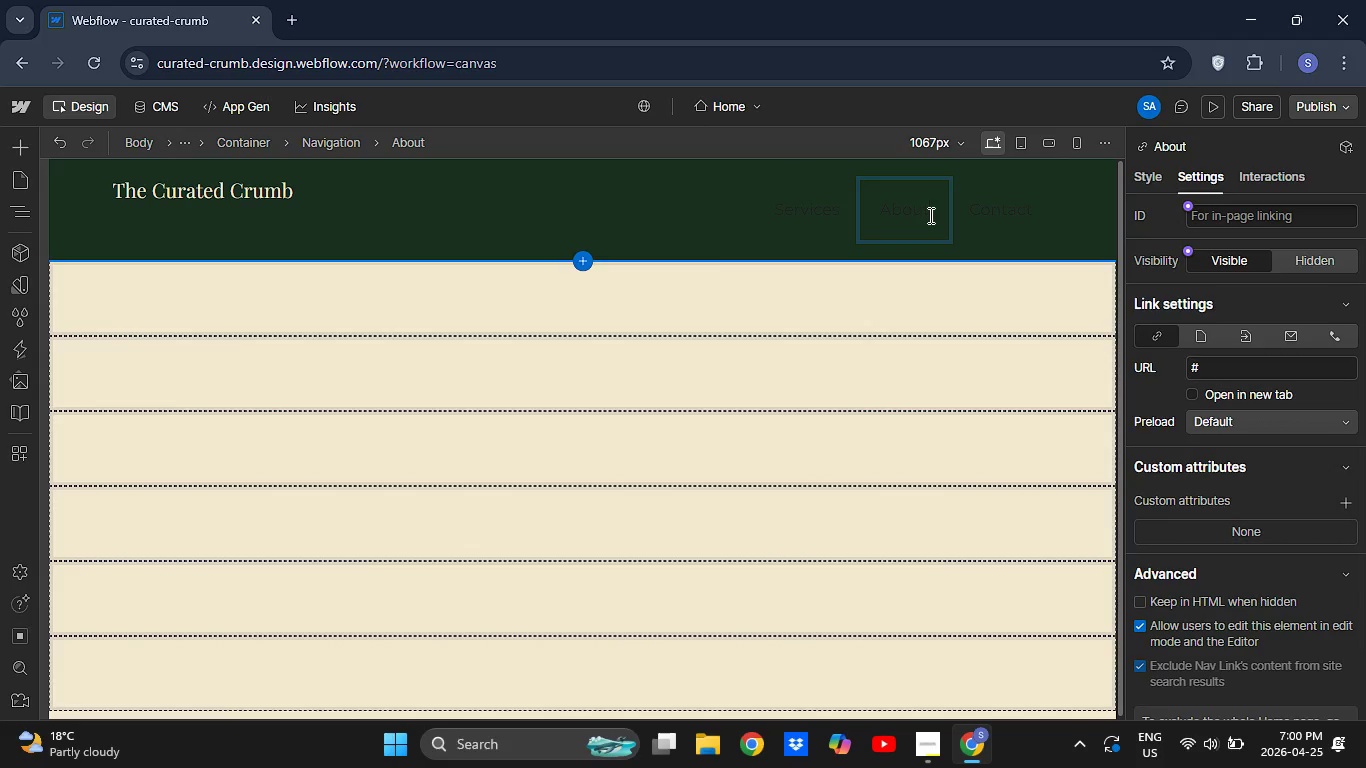 
double_click([929, 215])
 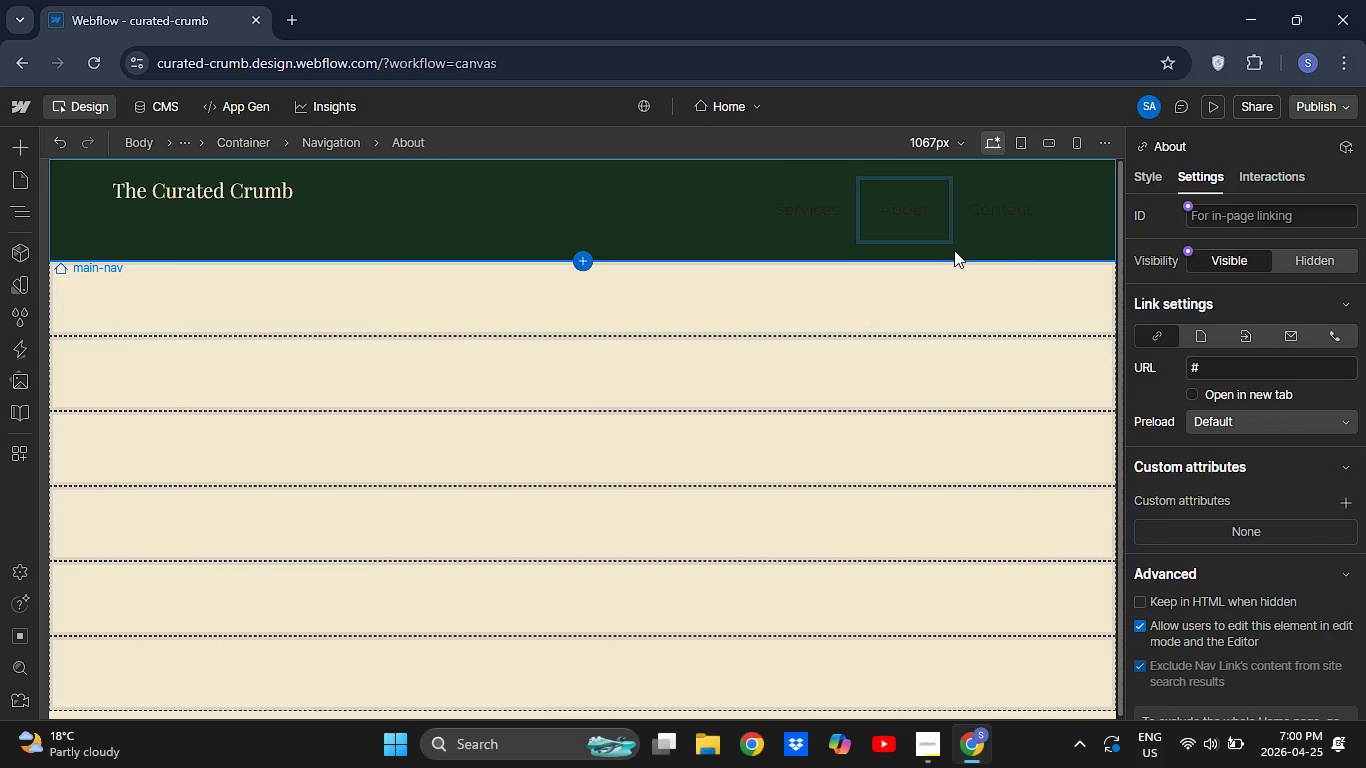 
key(Backspace)
 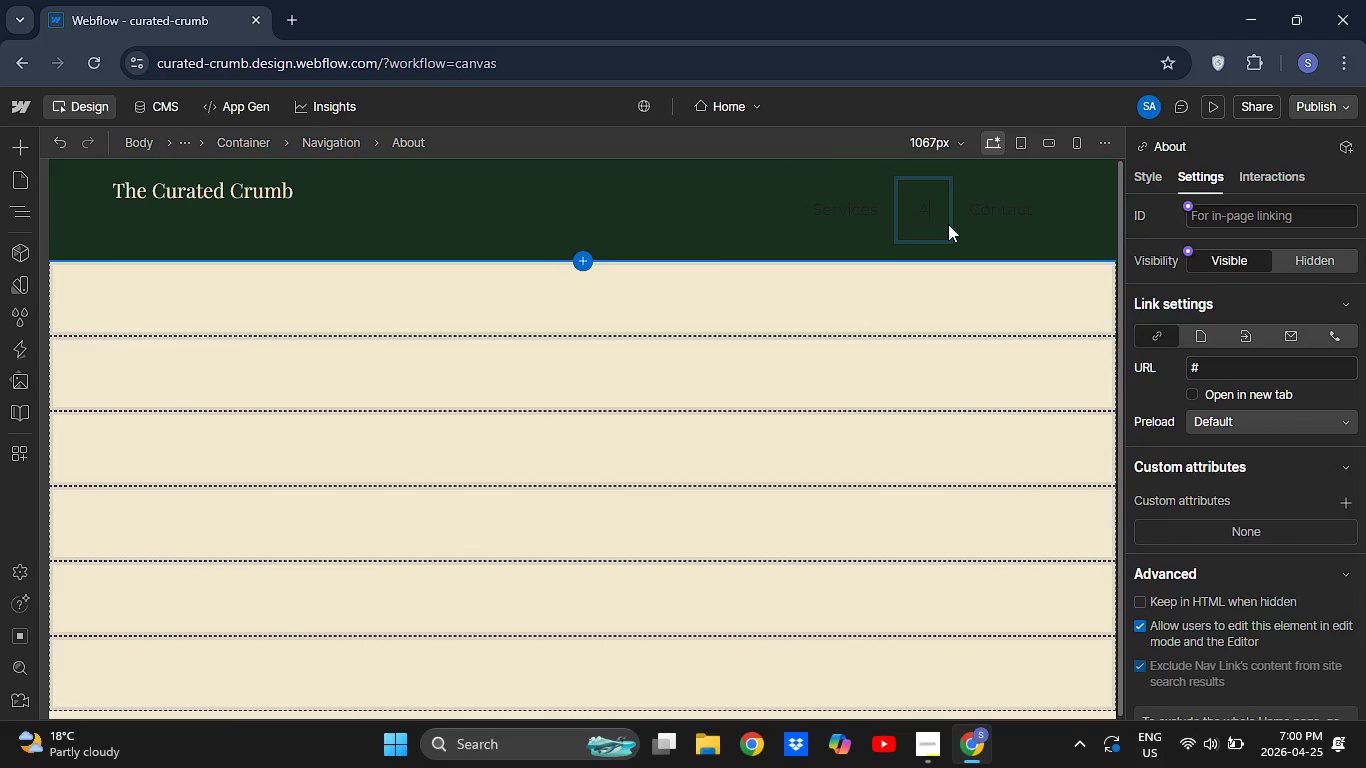 
key(Backspace)
 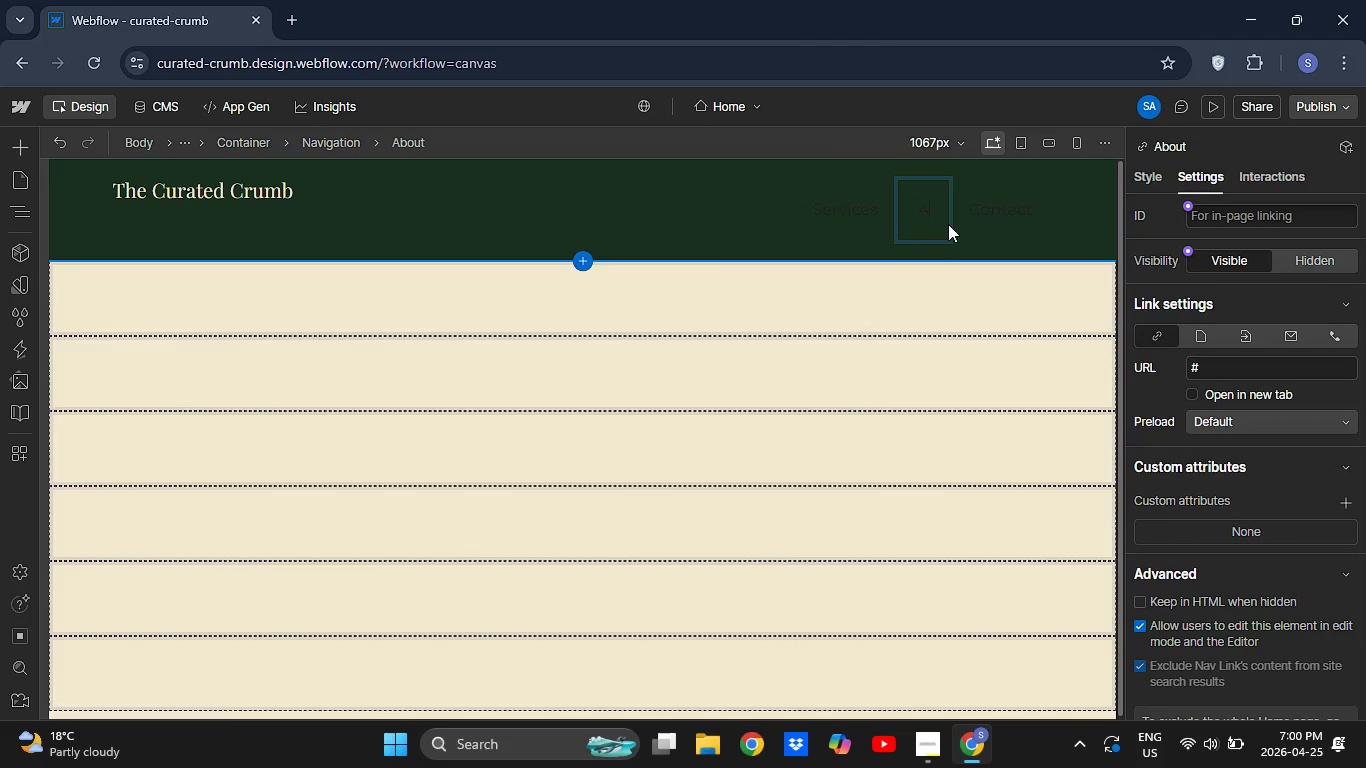 
key(Backspace)
 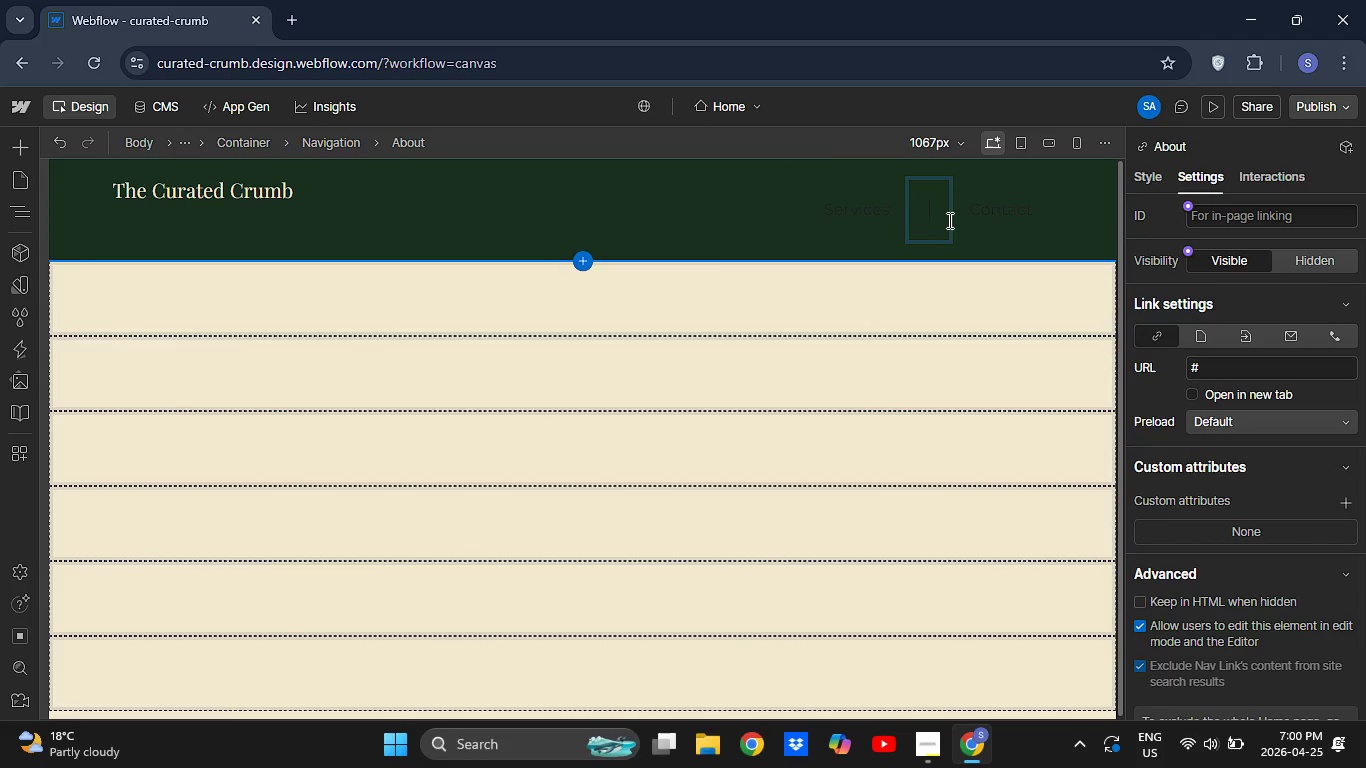 
key(Backspace)
 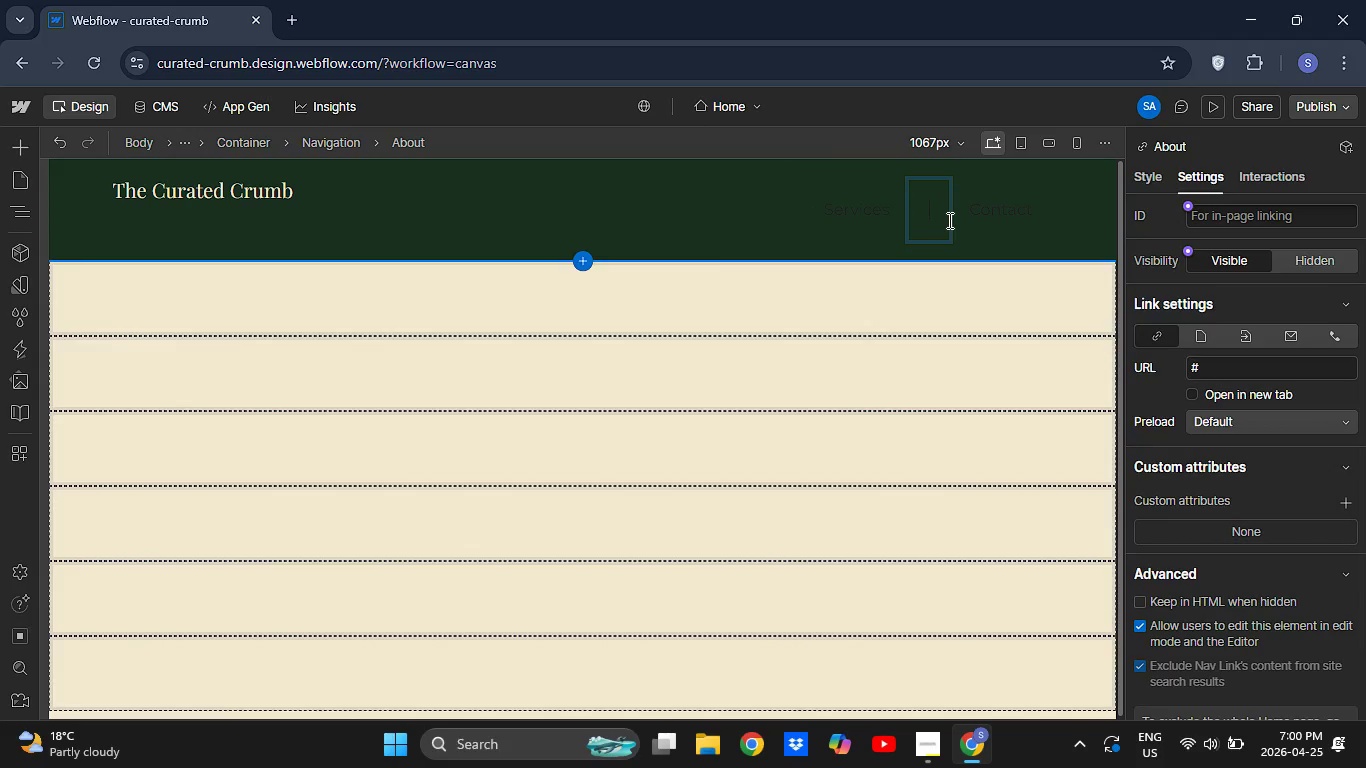 
key(Backspace)
 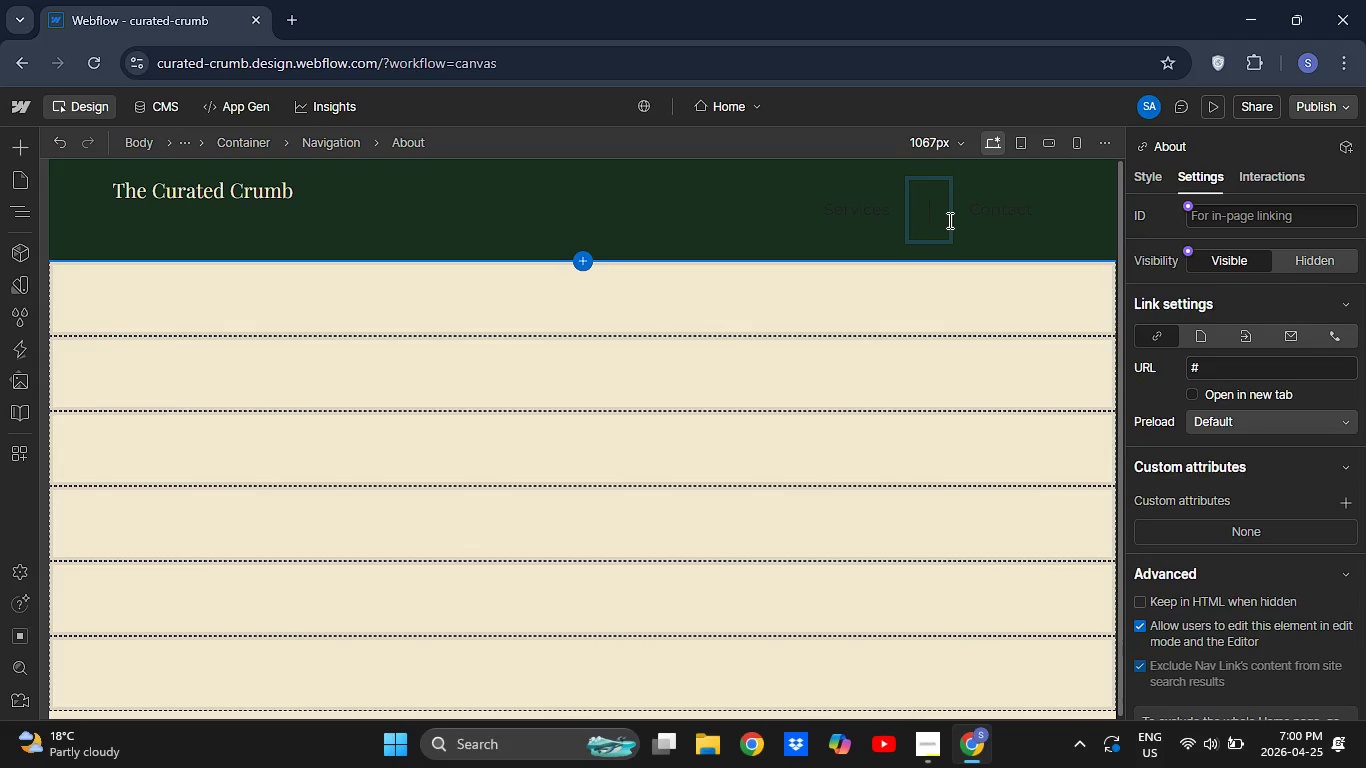 
type(Pricing )
key(Backspace)
 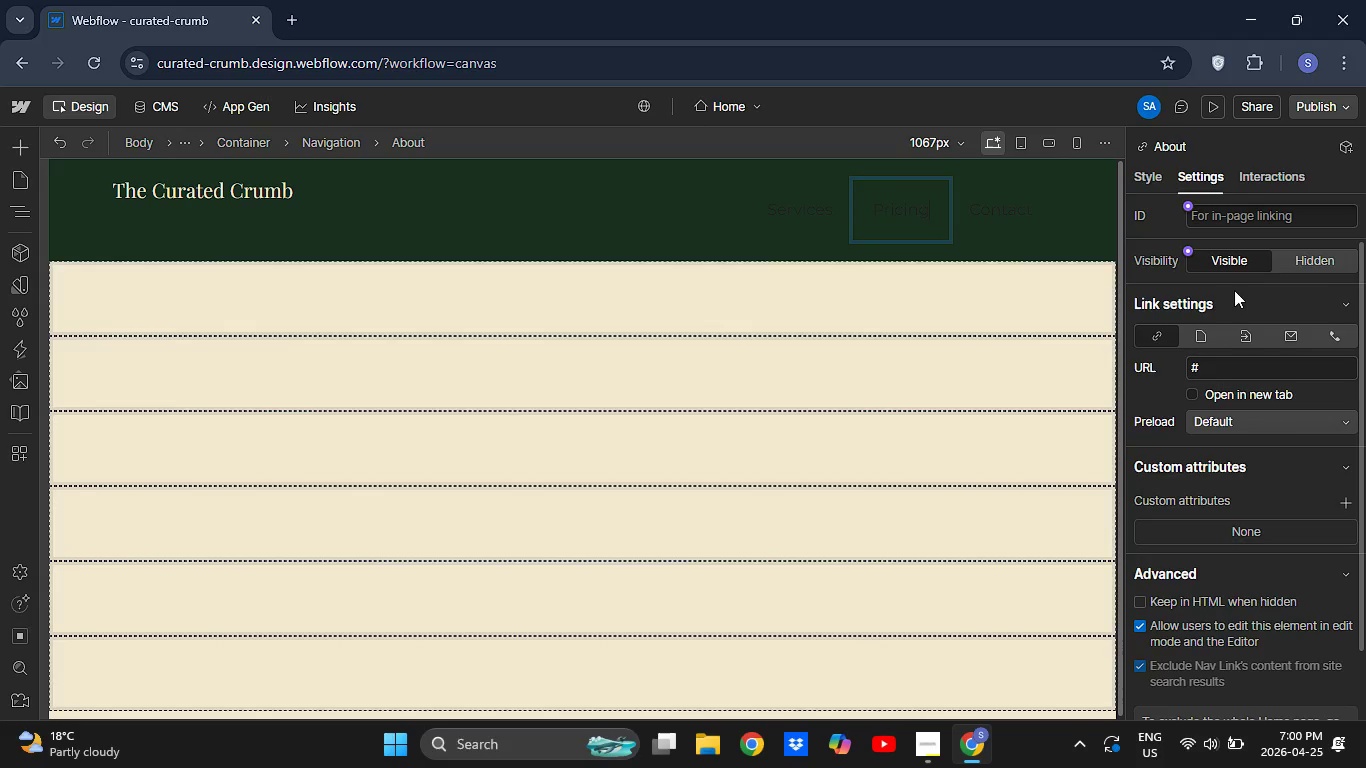 
wait(5.33)
 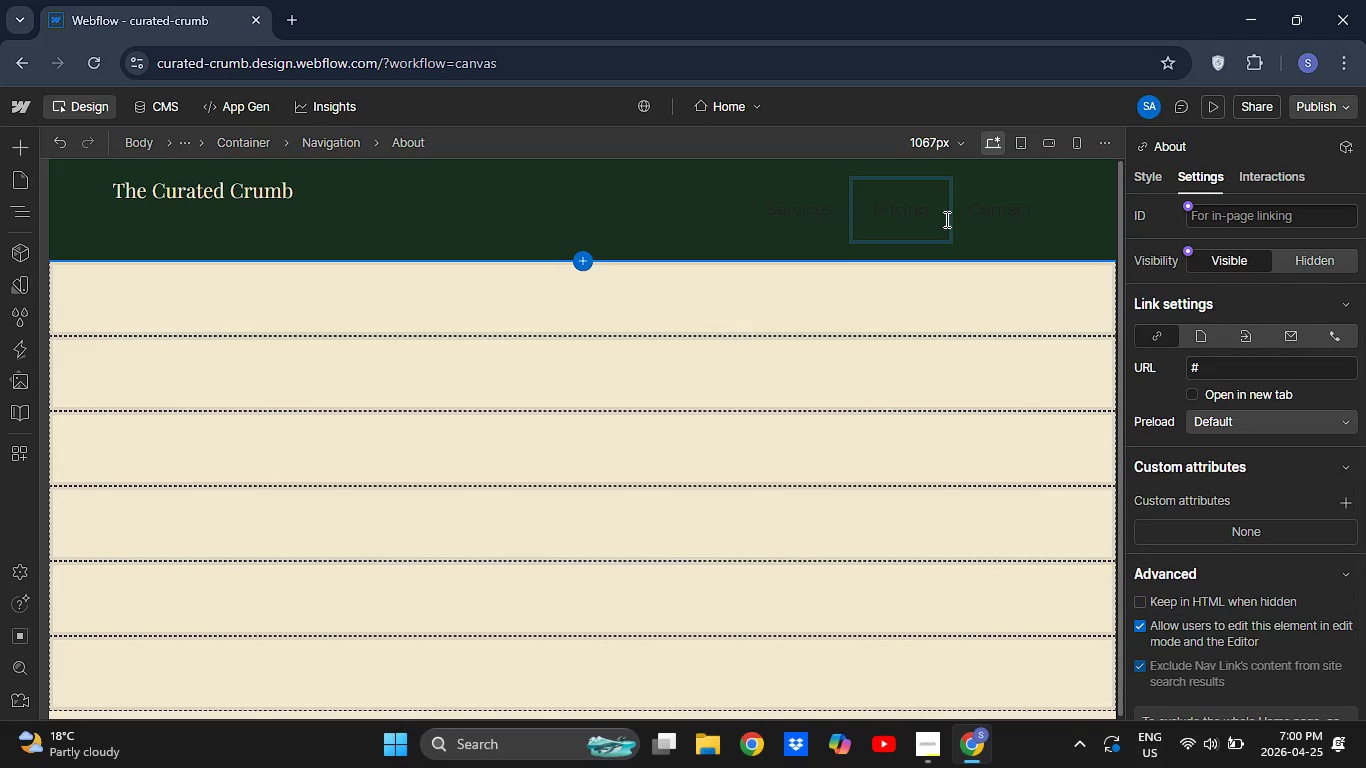 
left_click([1249, 334])
 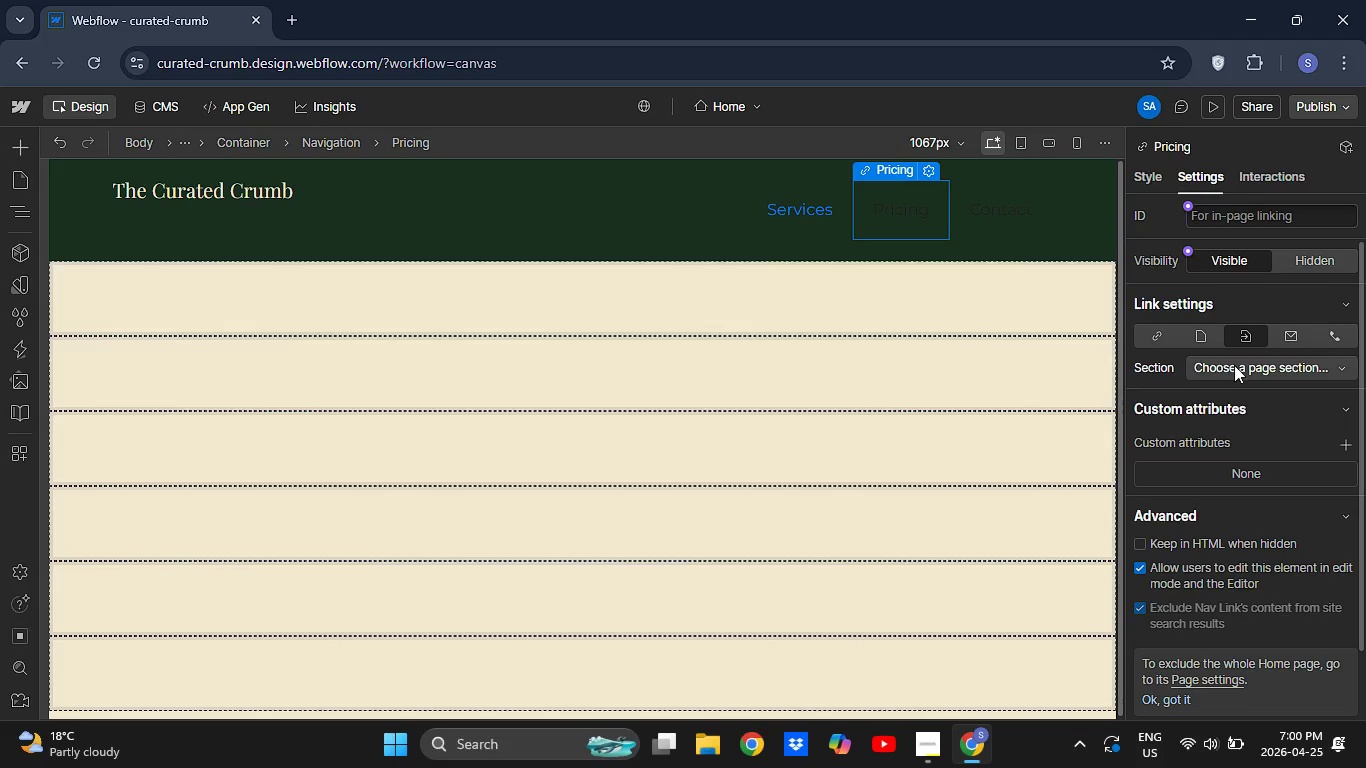 
left_click([1234, 365])
 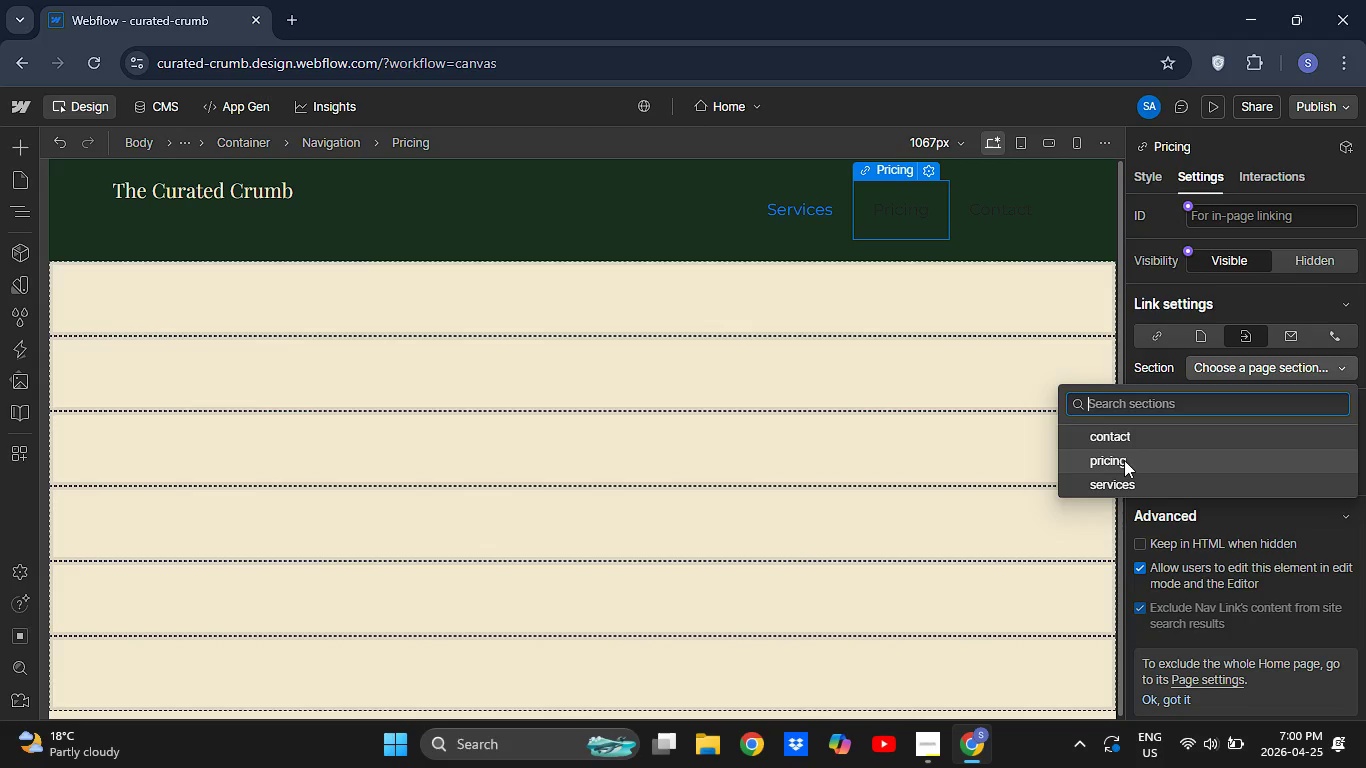 
left_click([1124, 459])
 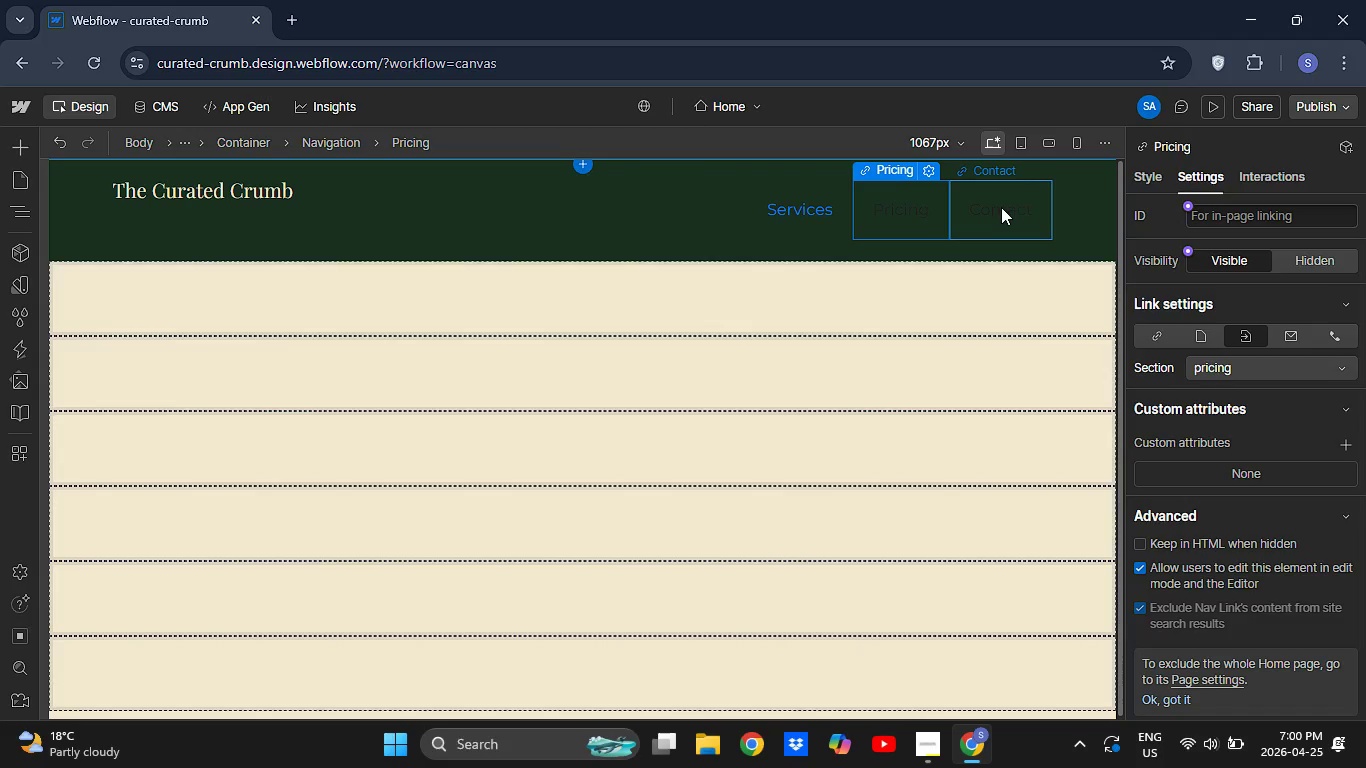 
left_click([1001, 207])
 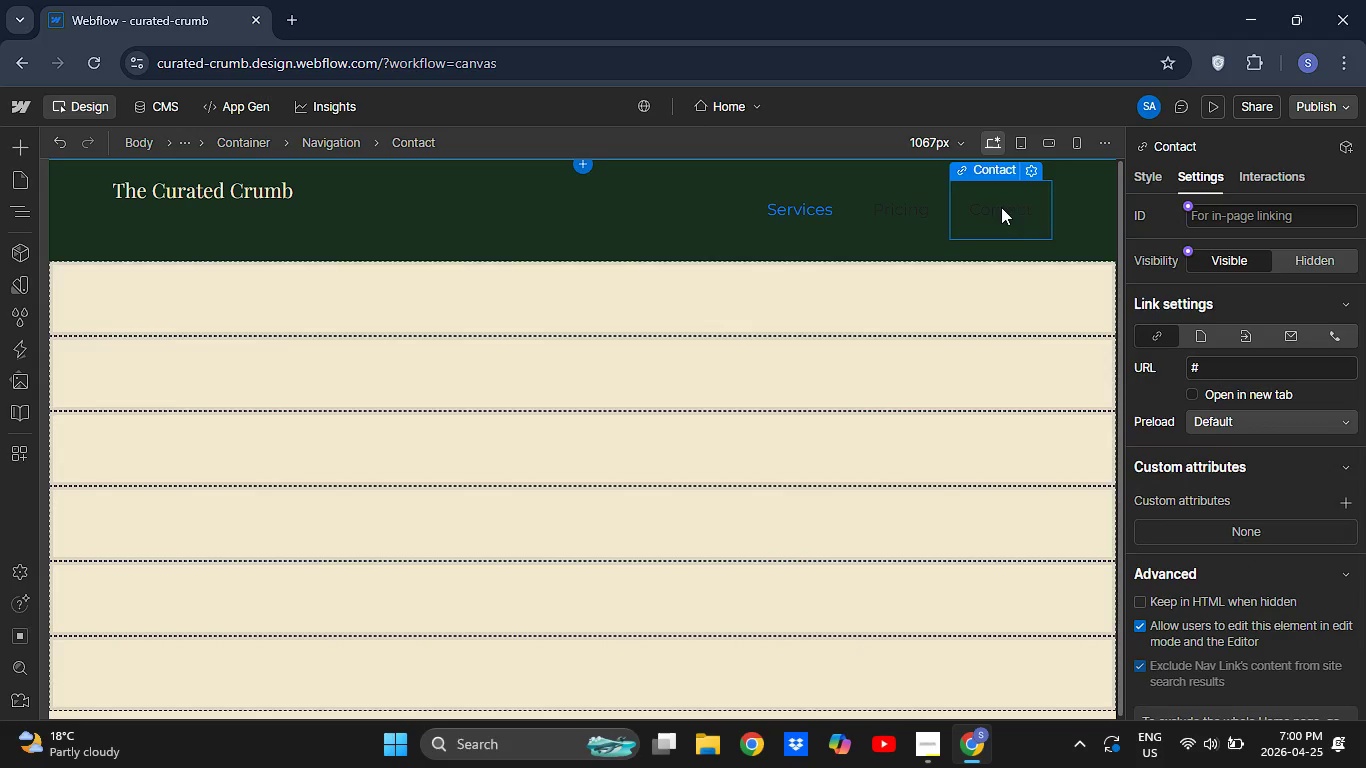 
double_click([1001, 207])
 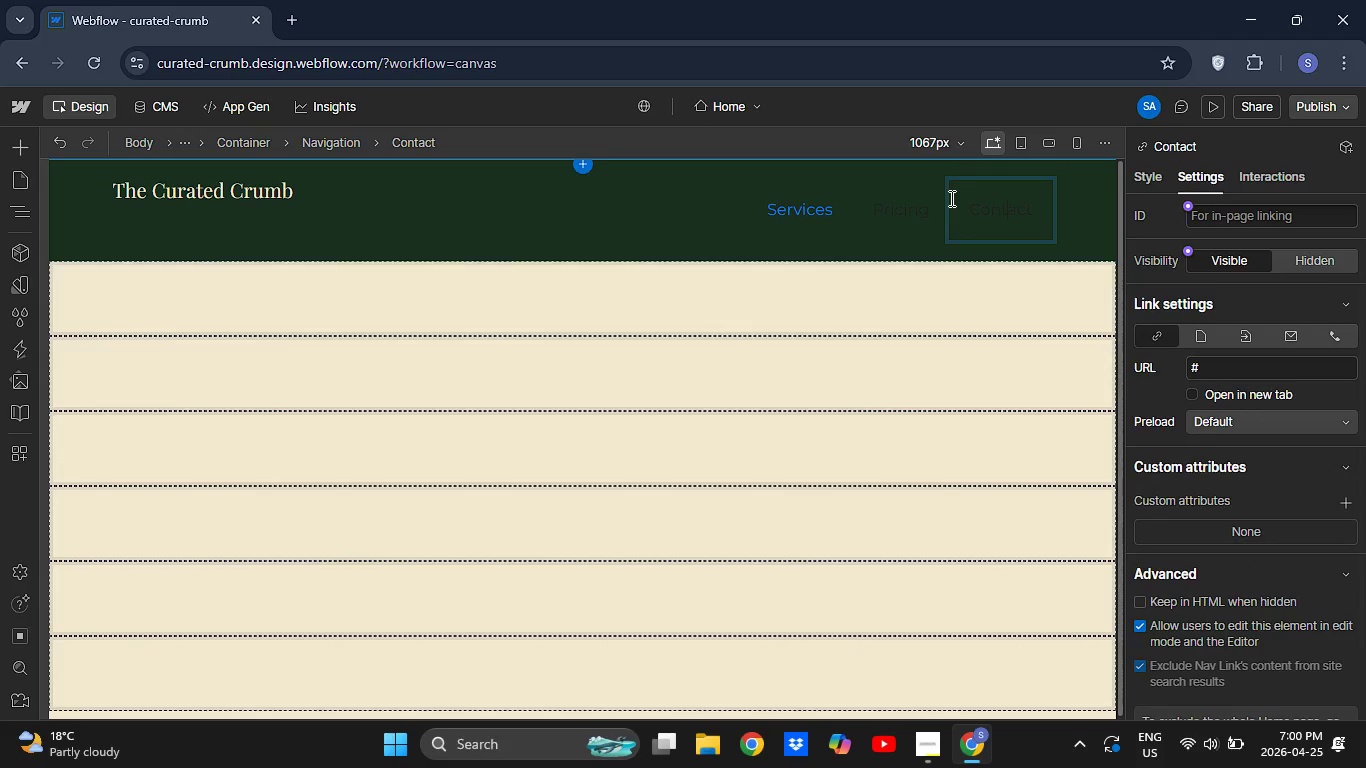 
key(ArrowRight)
 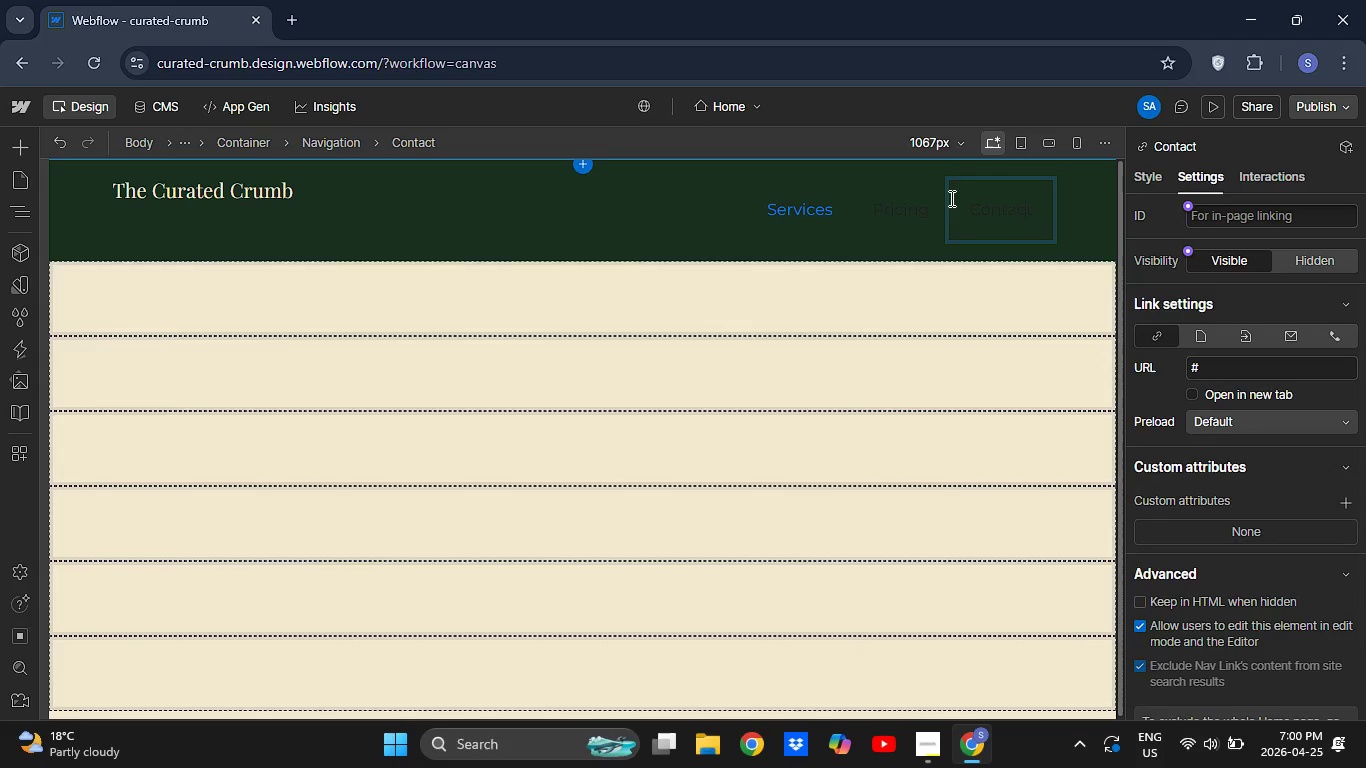 
key(ArrowRight)
 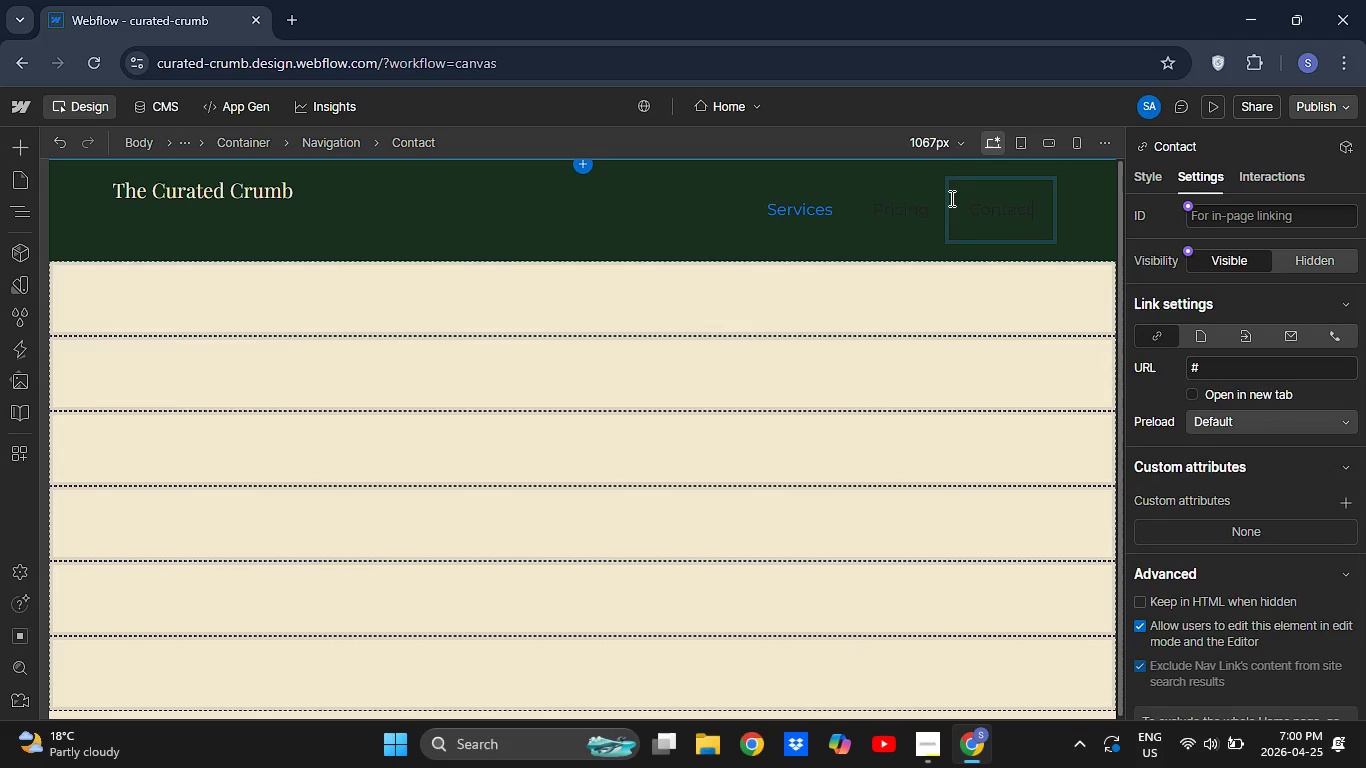 
key(ArrowRight)
 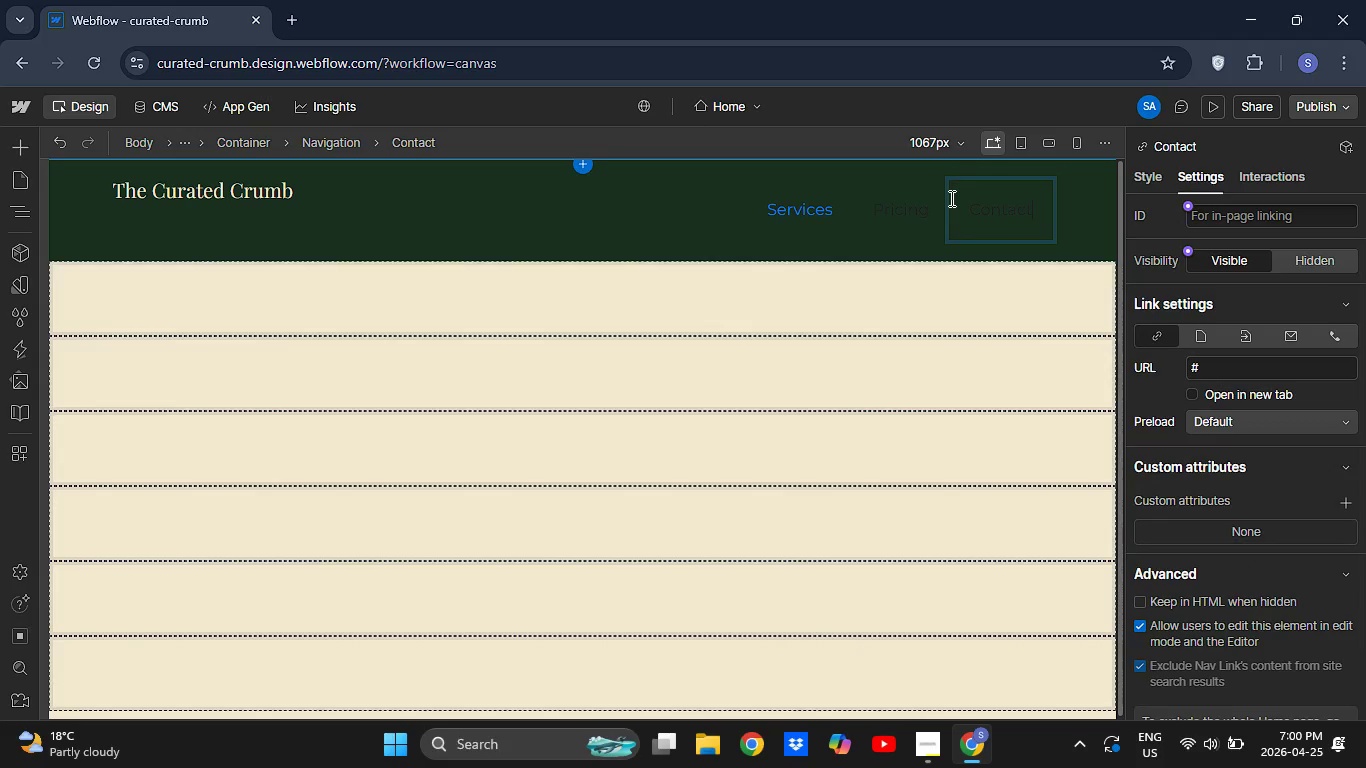 
key(ArrowRight)
 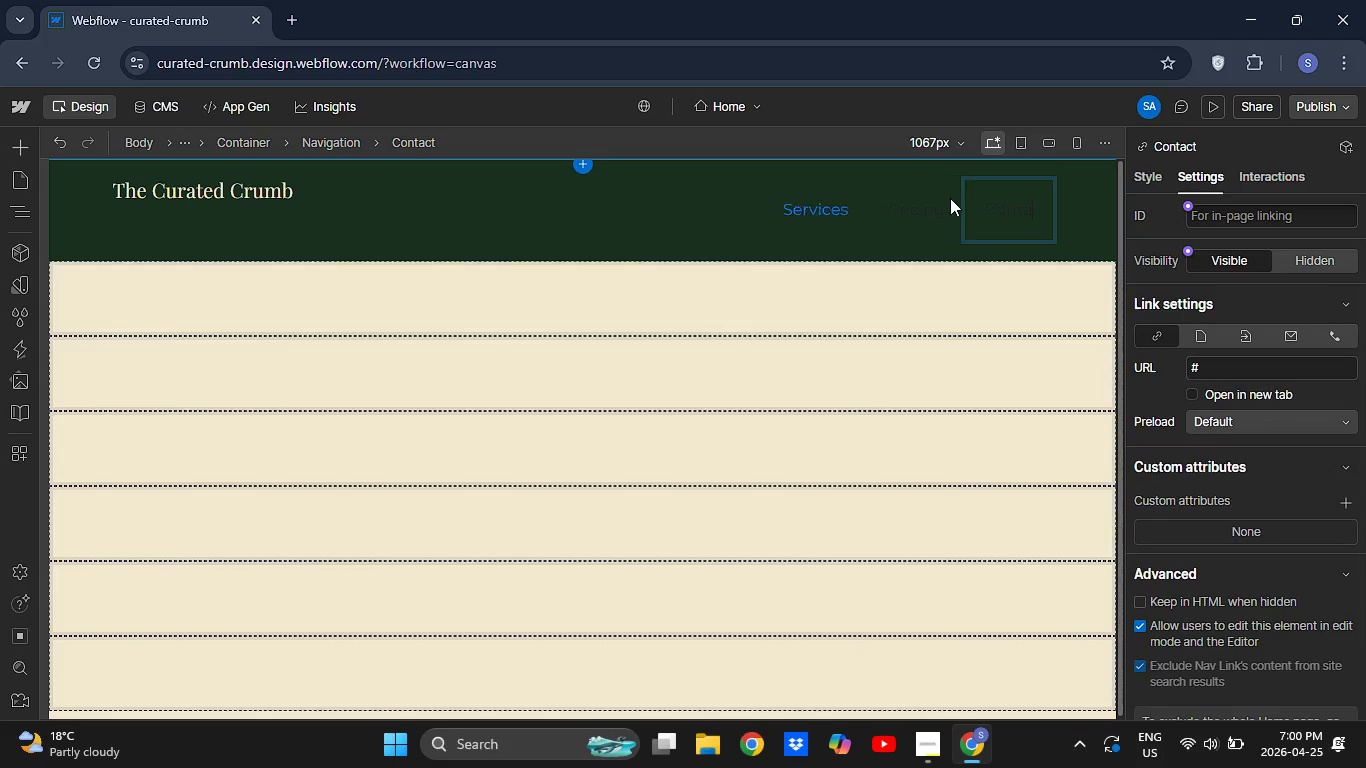 
key(Backspace)
 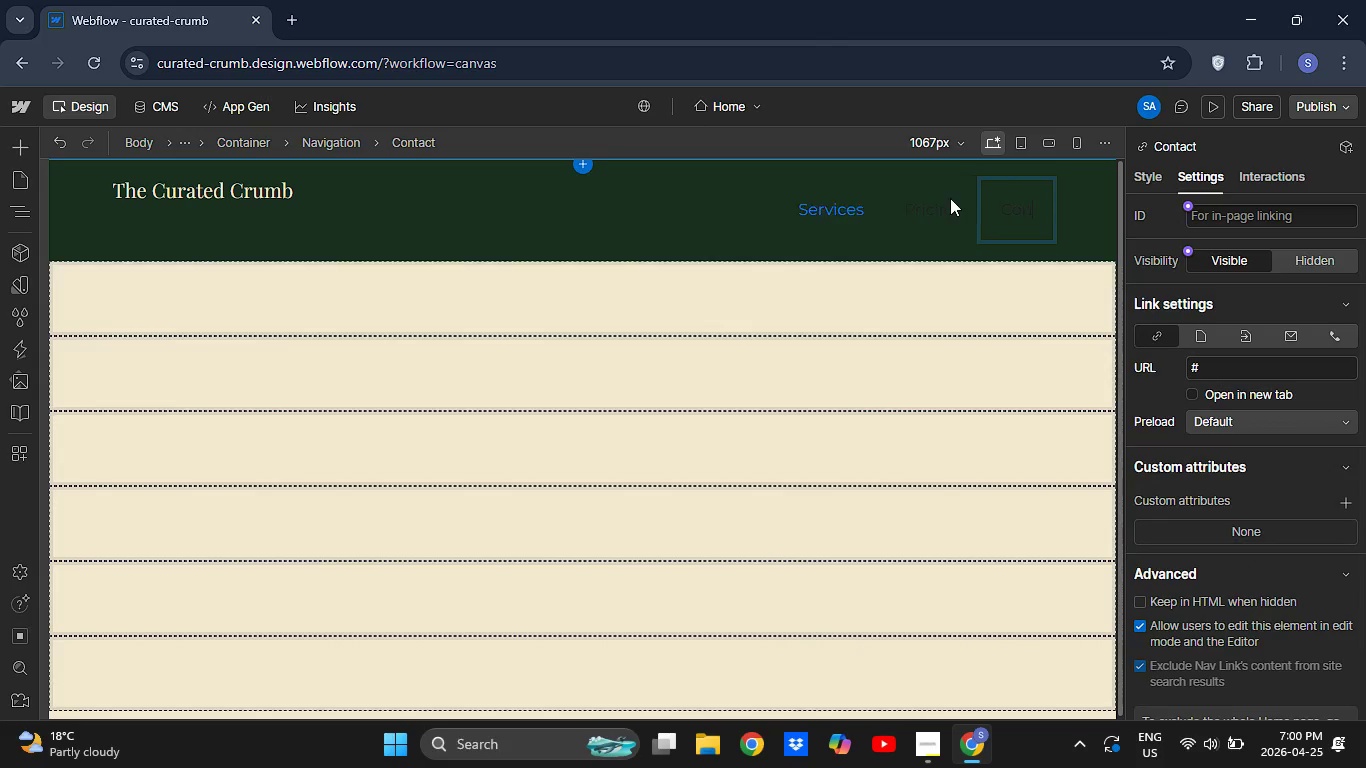 
key(Backspace)
 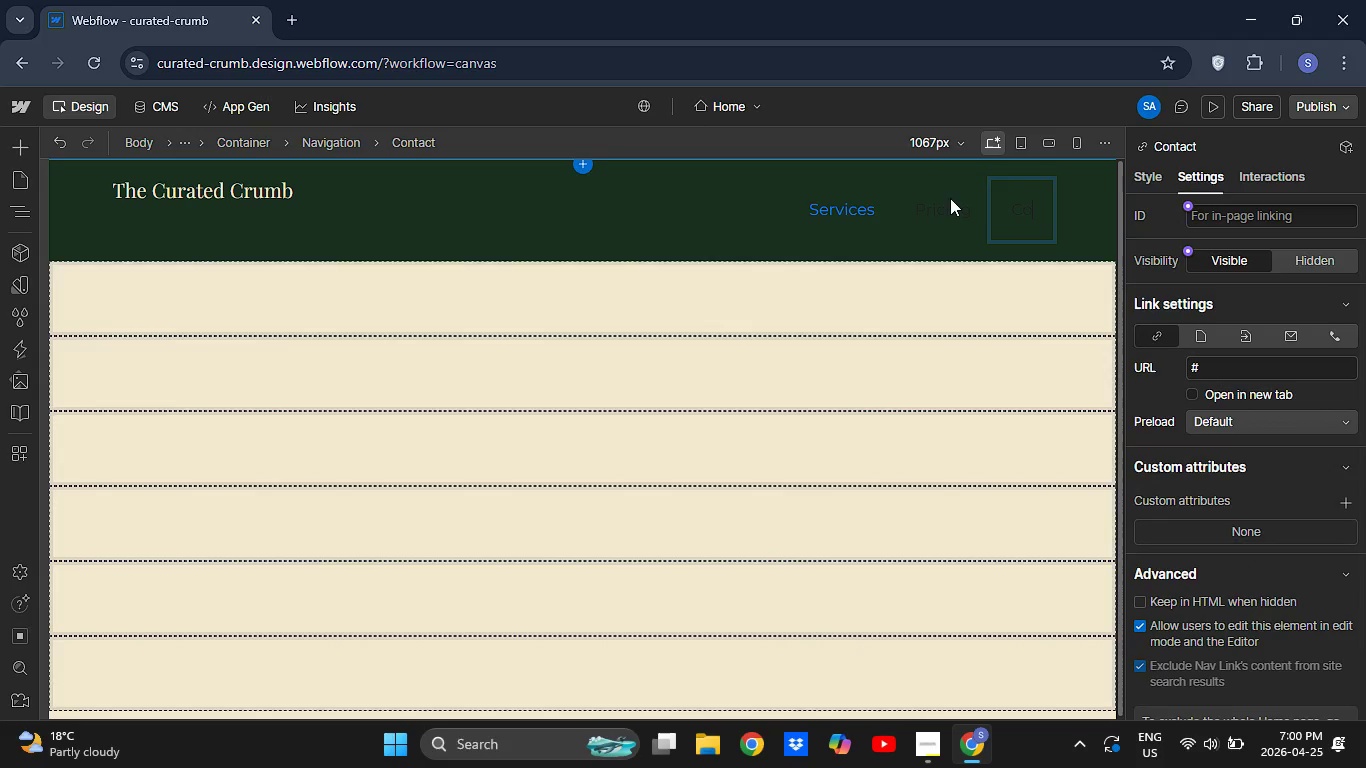 
key(Backspace)
 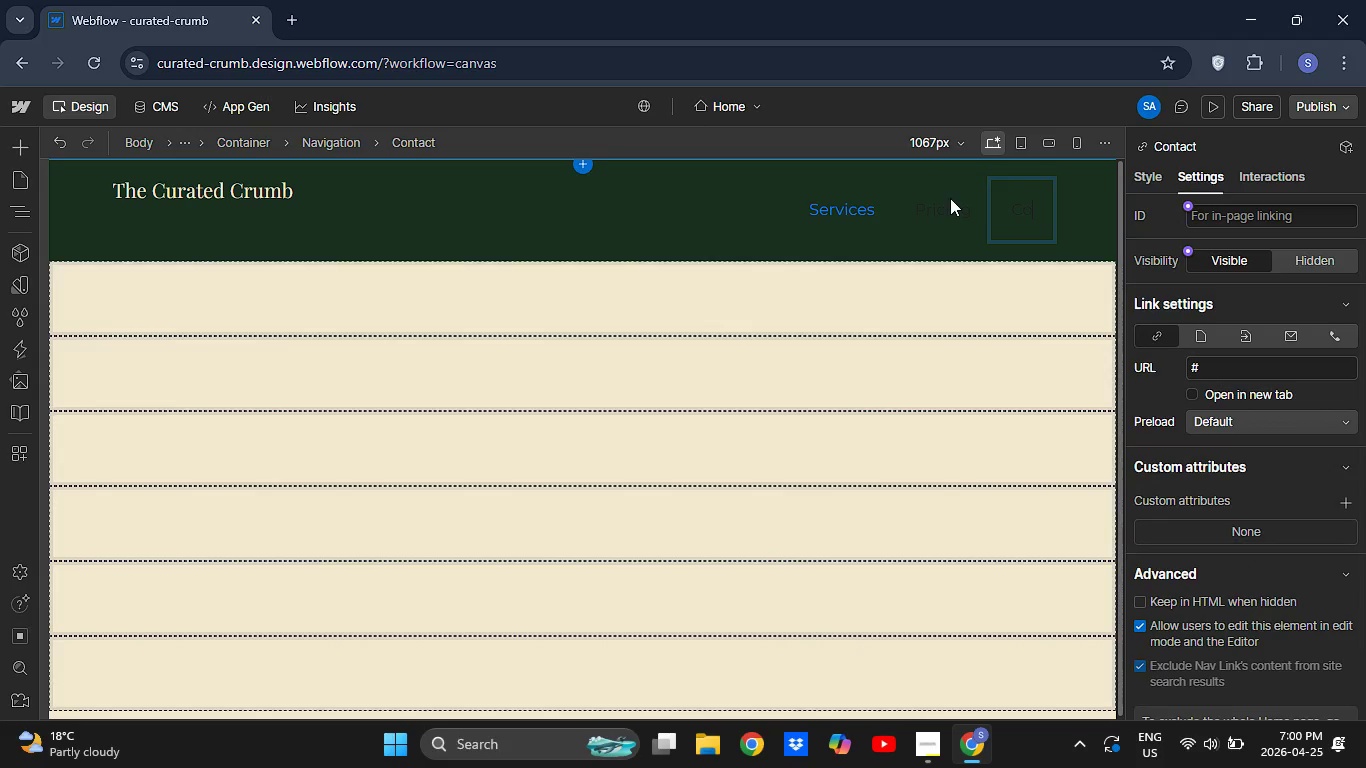 
key(Backspace)
 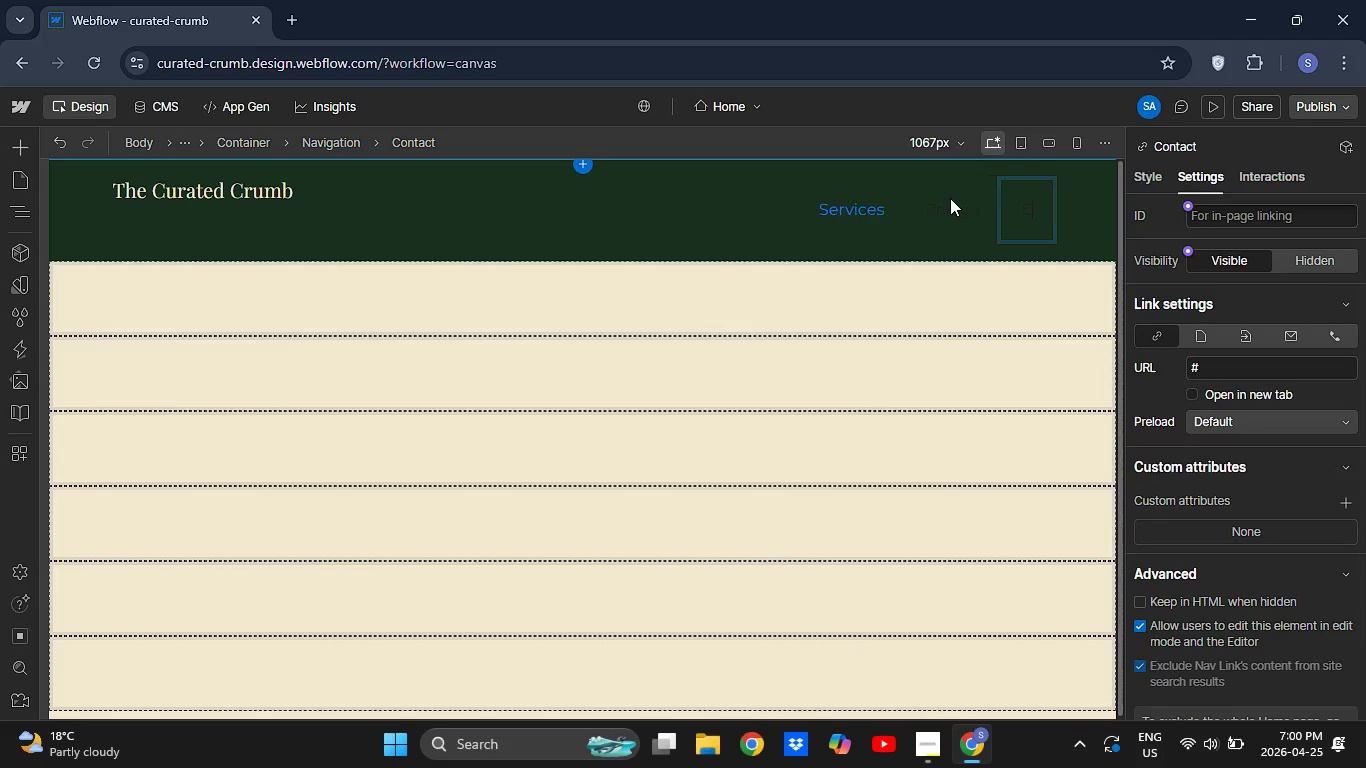 
key(Backspace)
 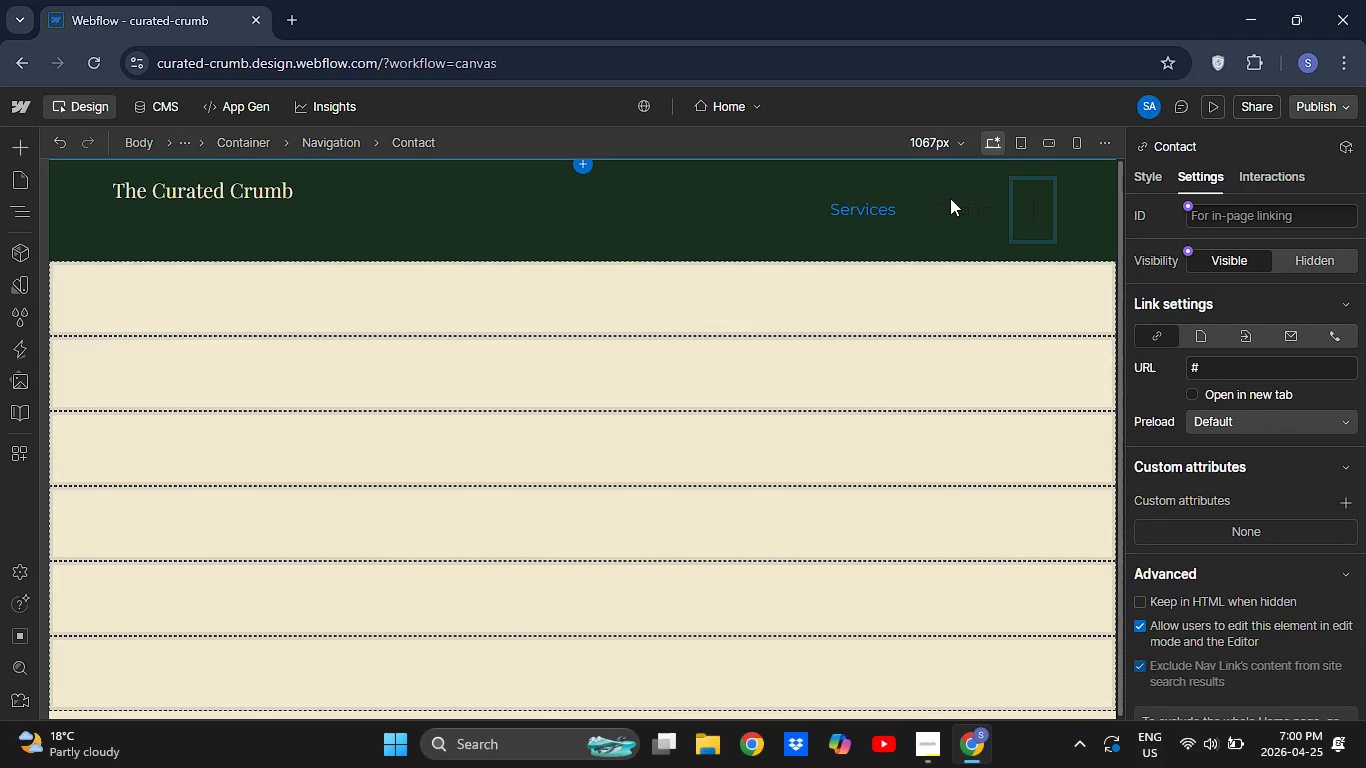 
key(Backspace)
 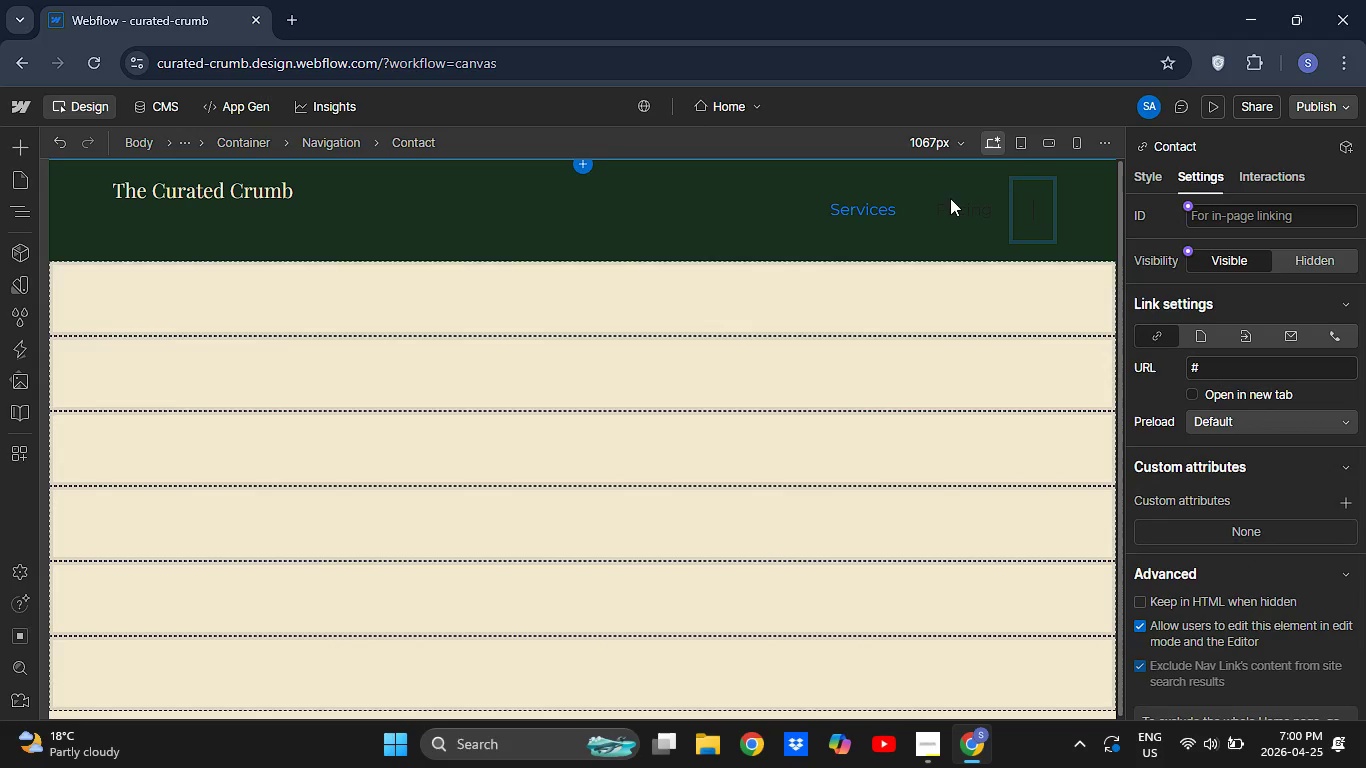 
key(Backspace)
 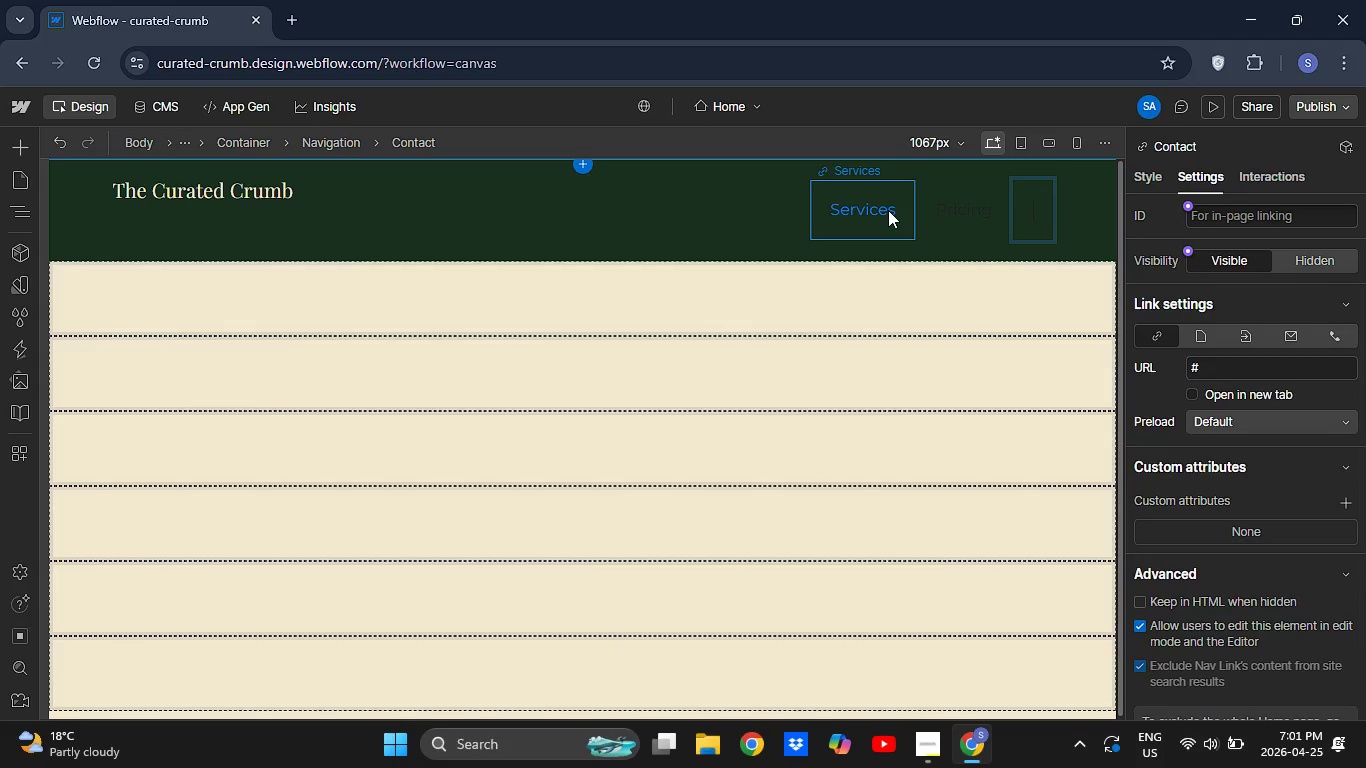 
wait(18.67)
 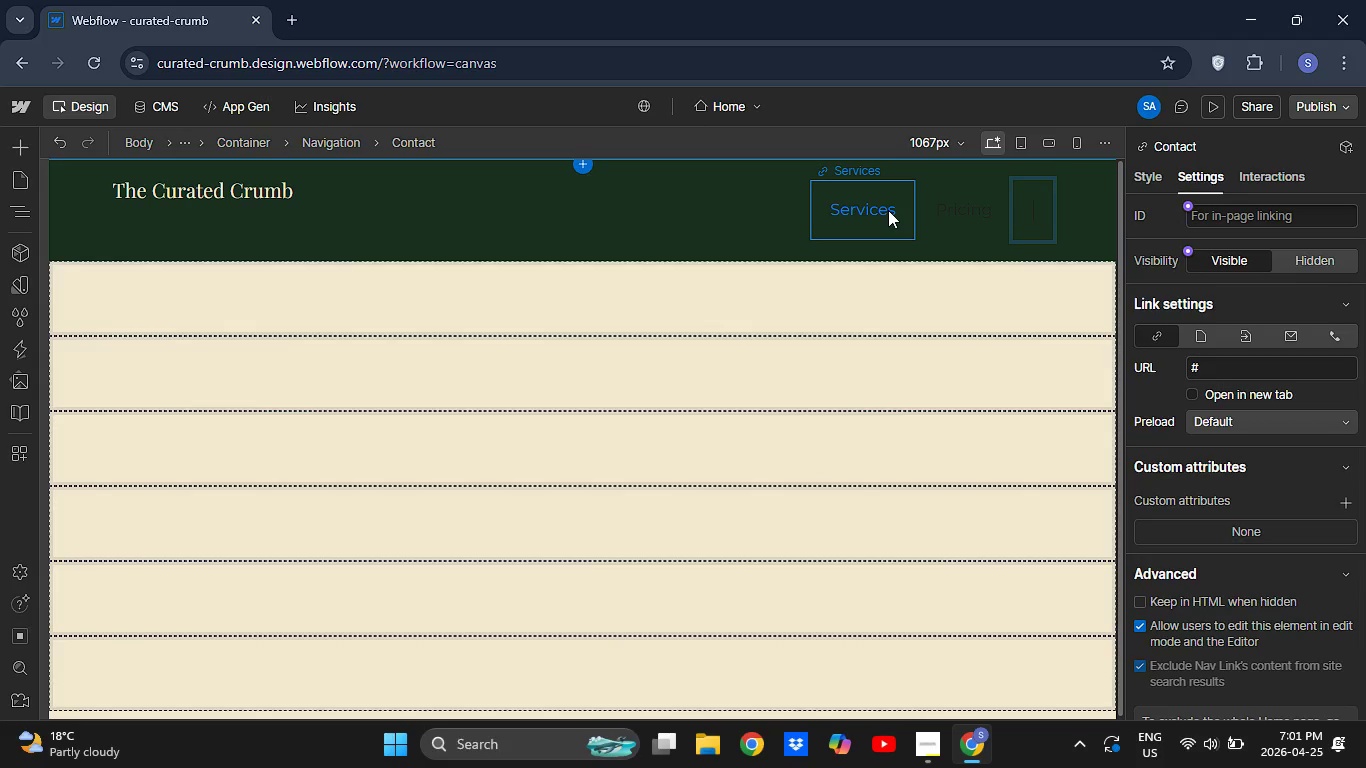 
type(Book Now )
key(Backspace)
 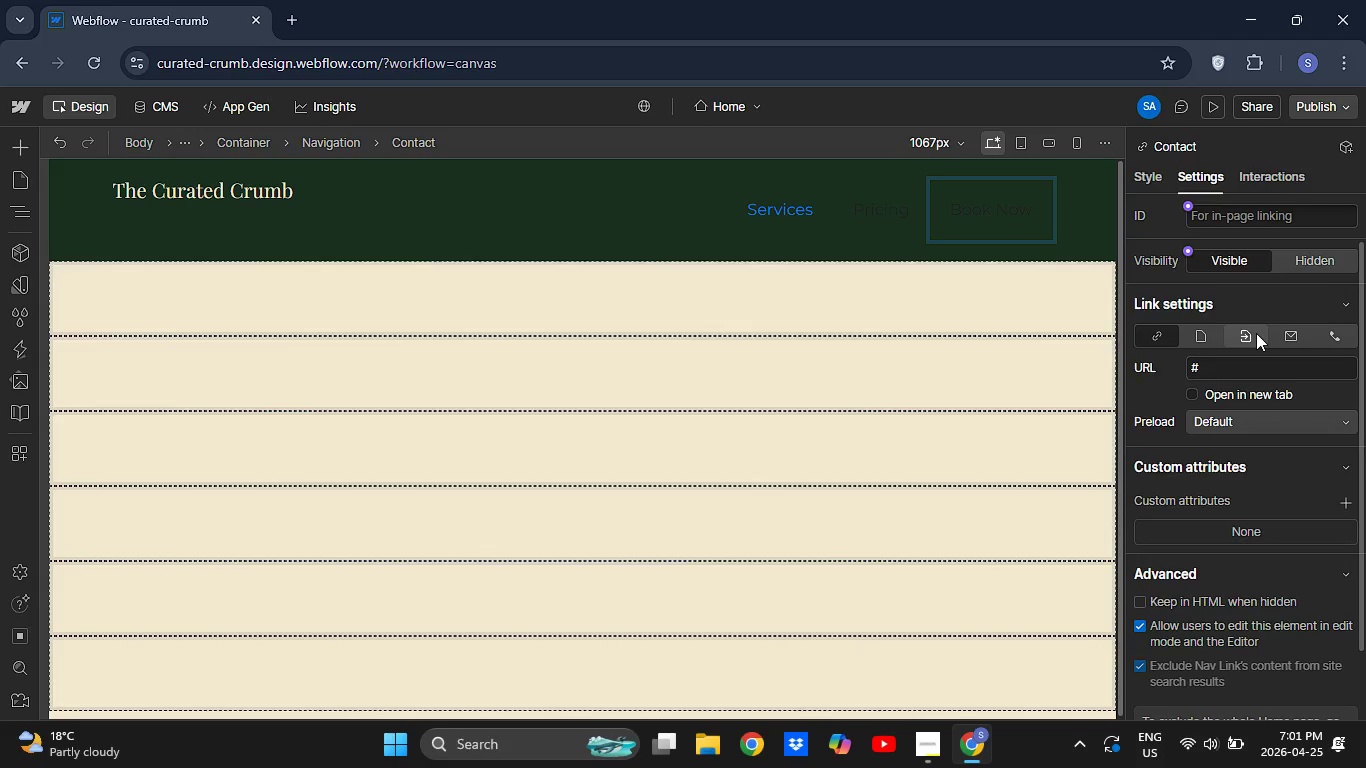 
wait(6.14)
 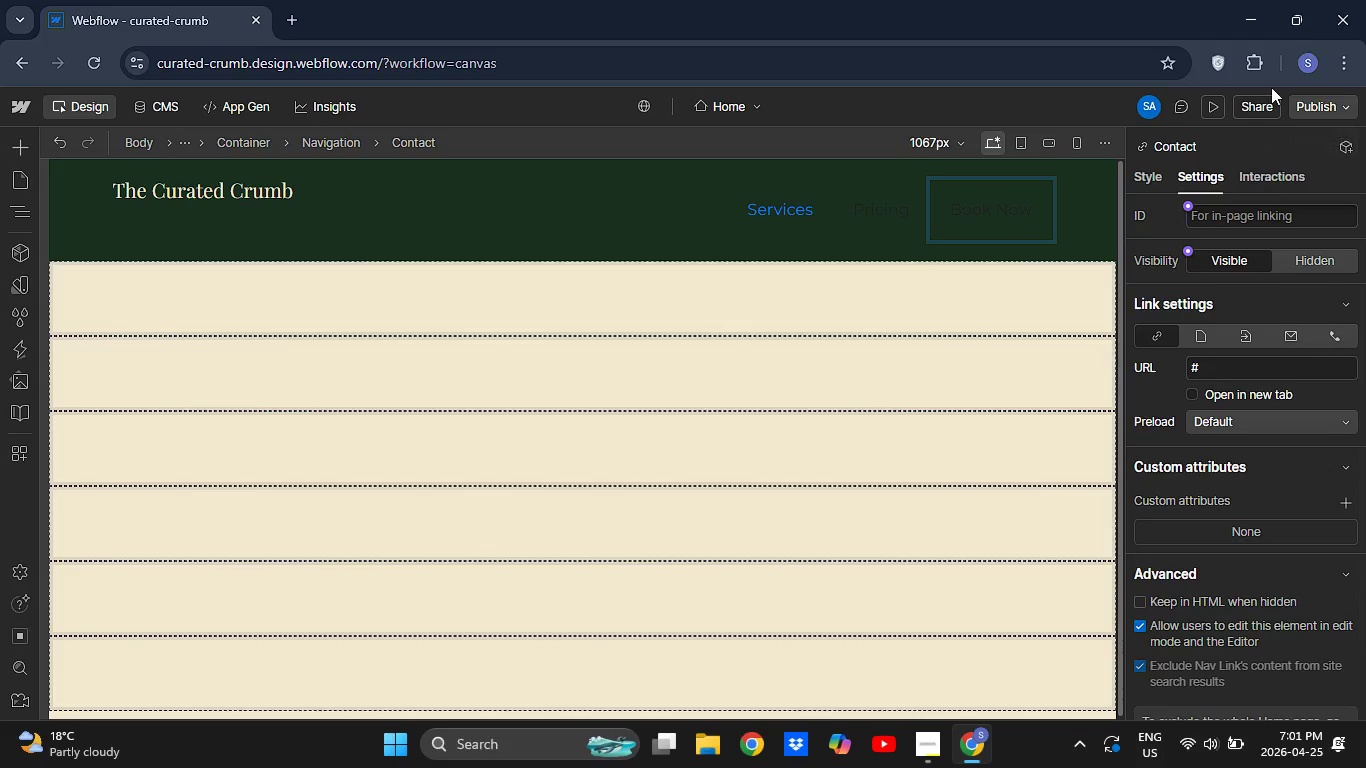 
left_click([1280, 368])
 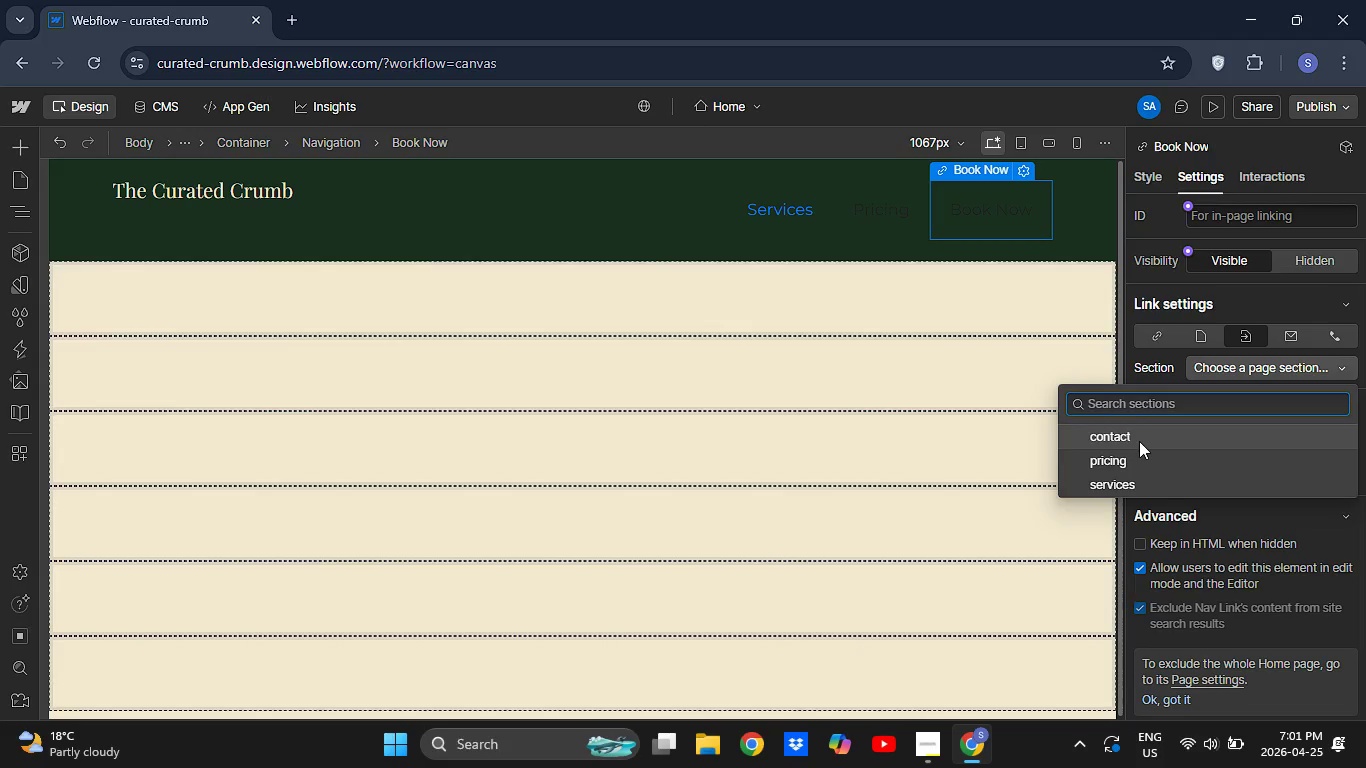 
left_click([1139, 441])
 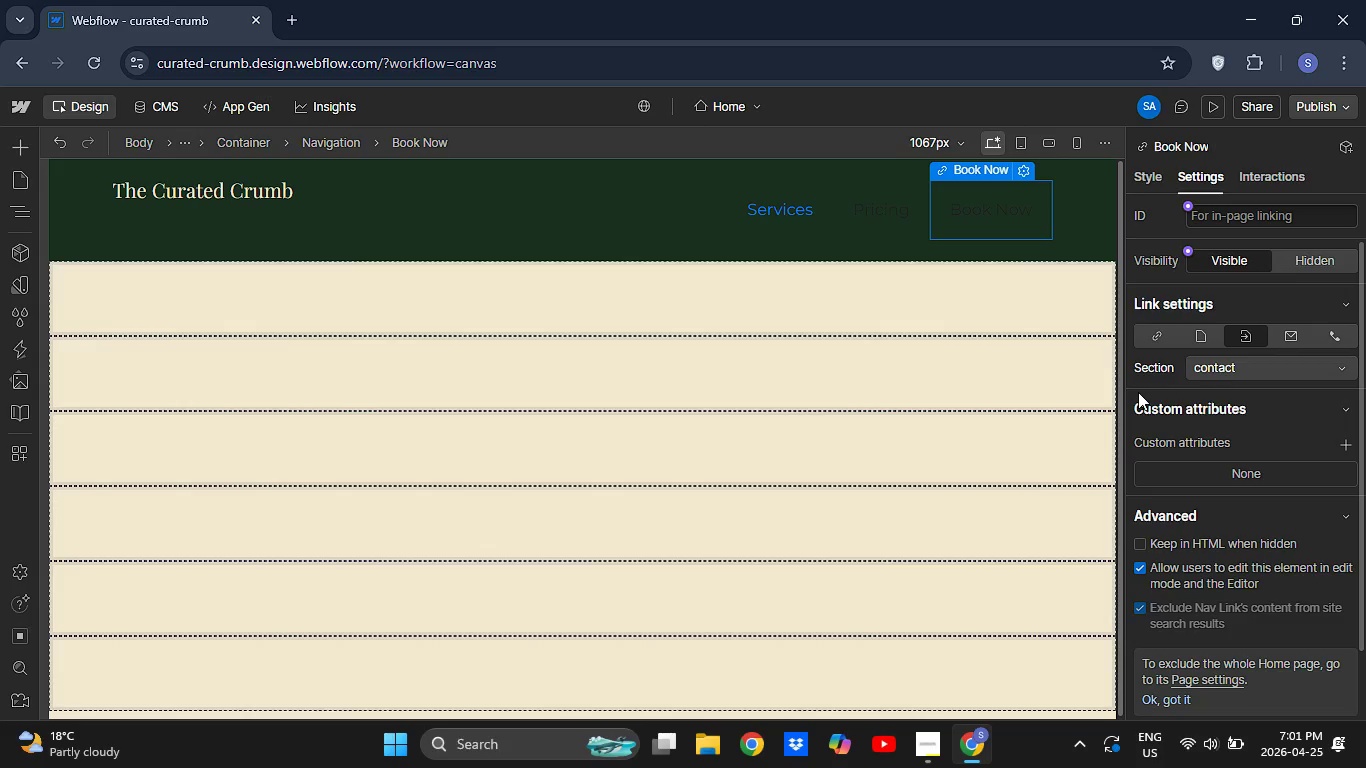 
wait(8.58)
 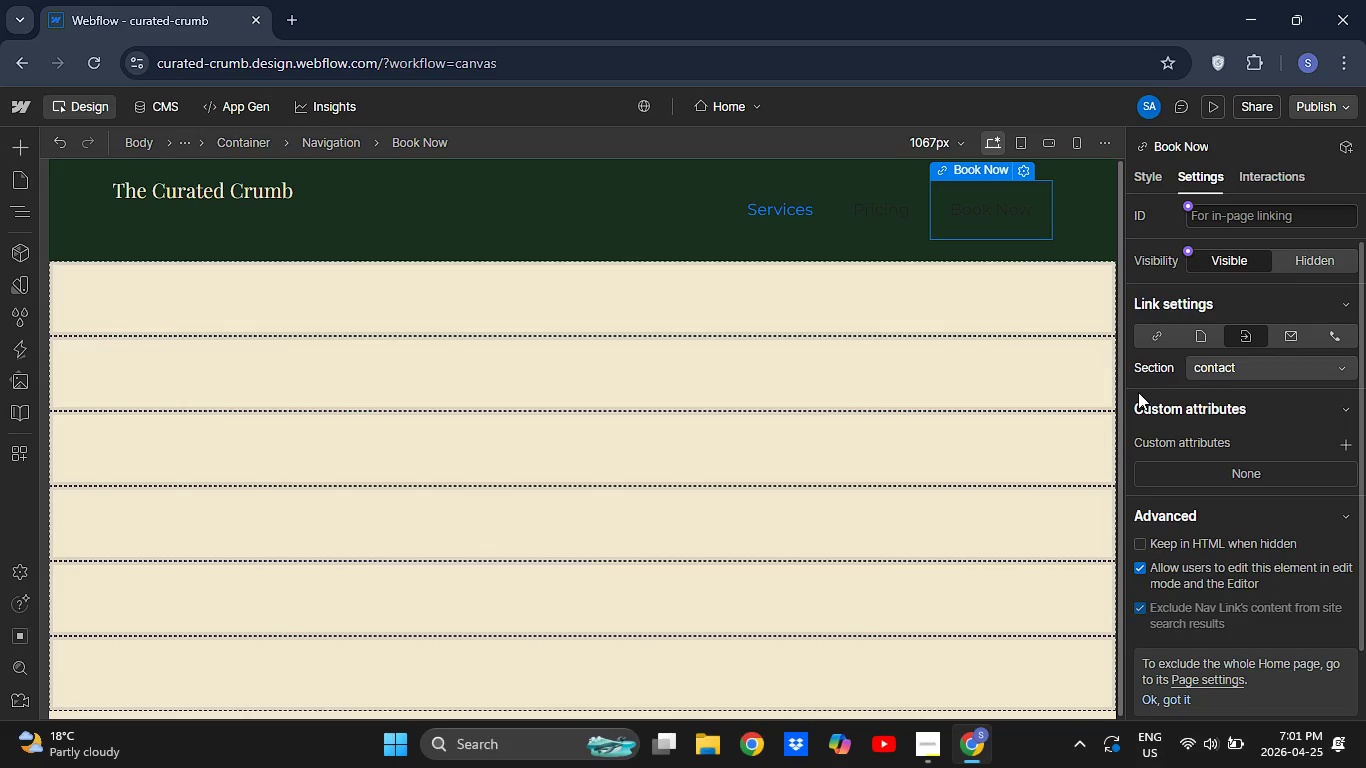 
left_click([19, 212])
 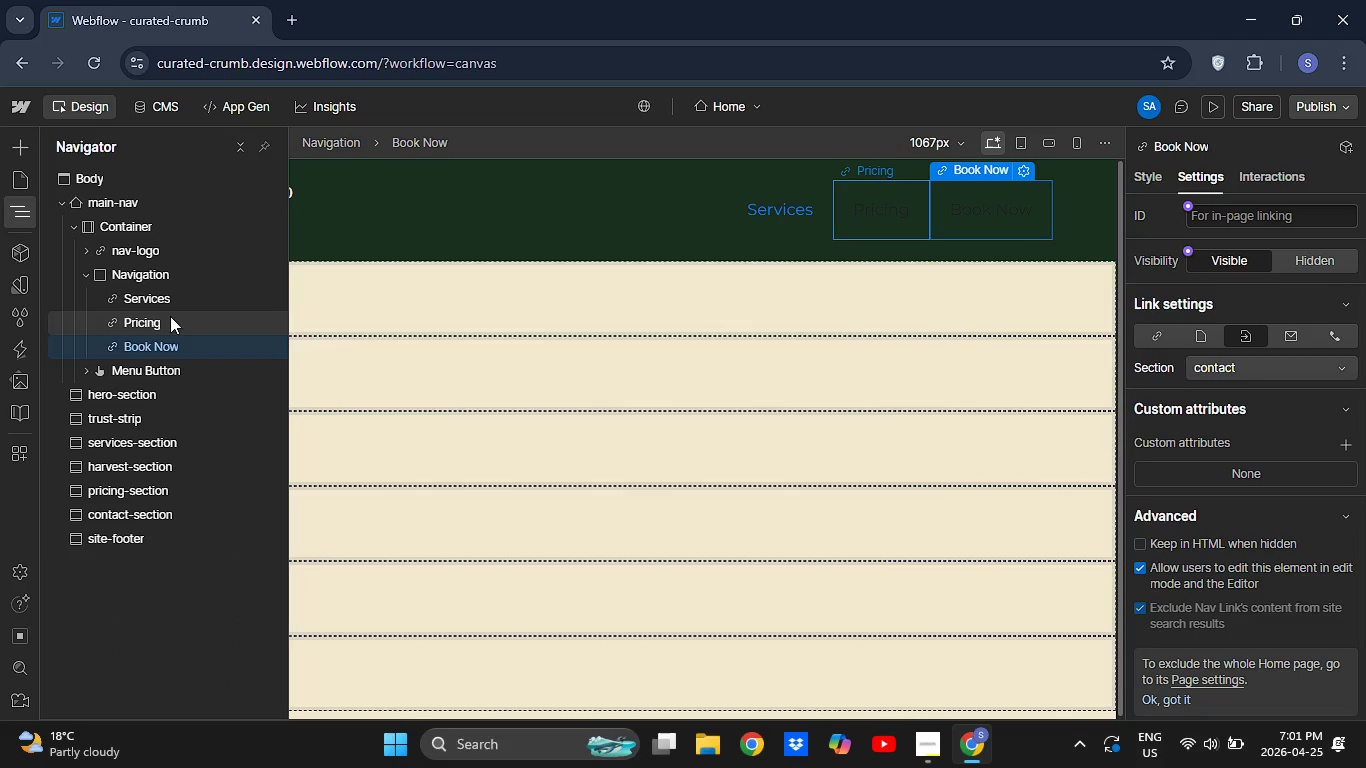 
wait(5.22)
 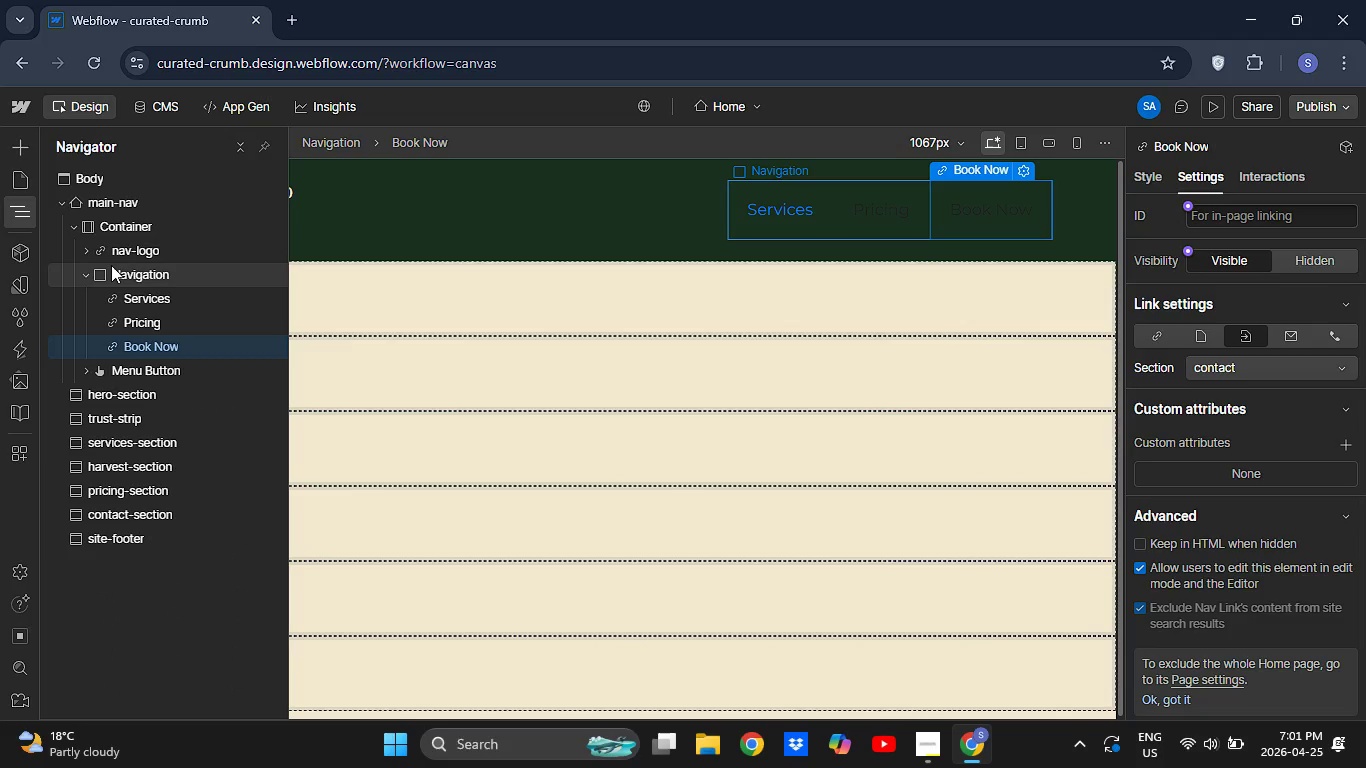 
left_click([154, 299])
 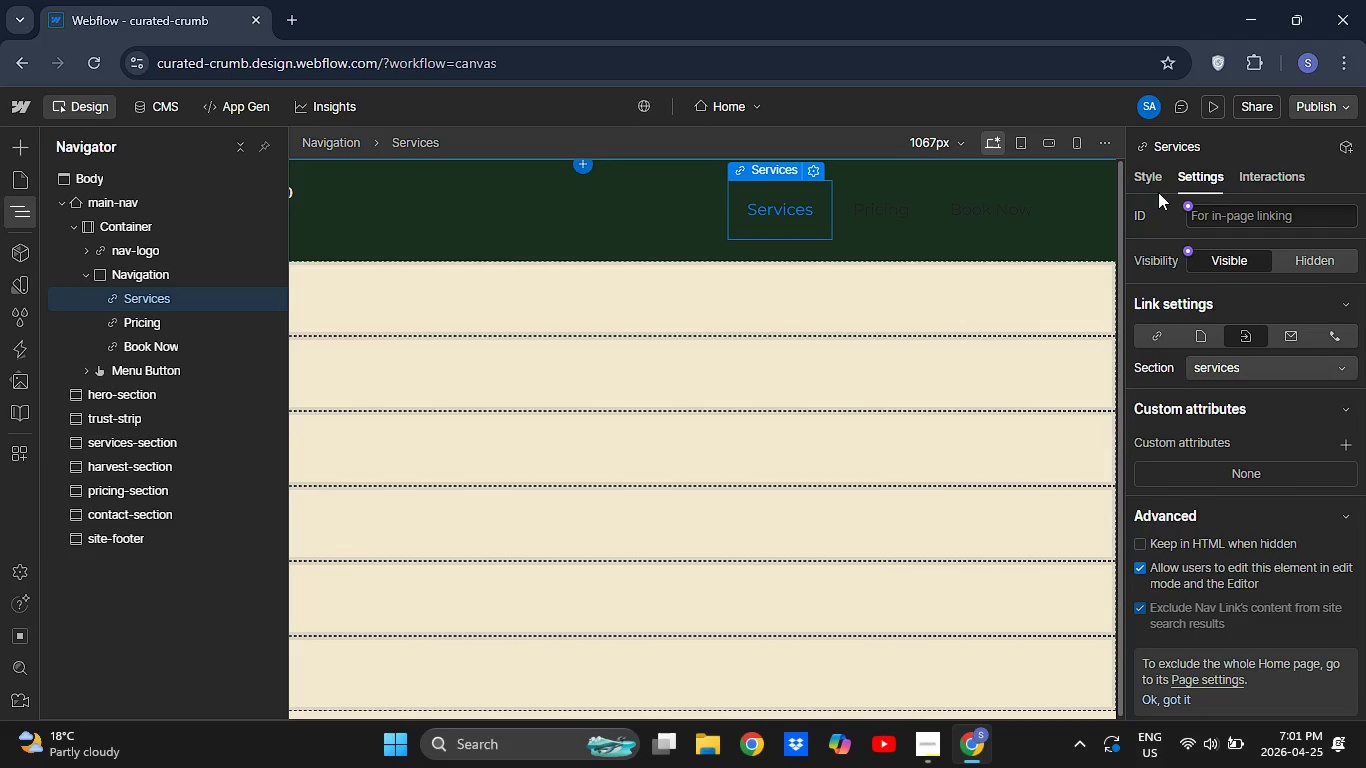 
left_click([1152, 181])
 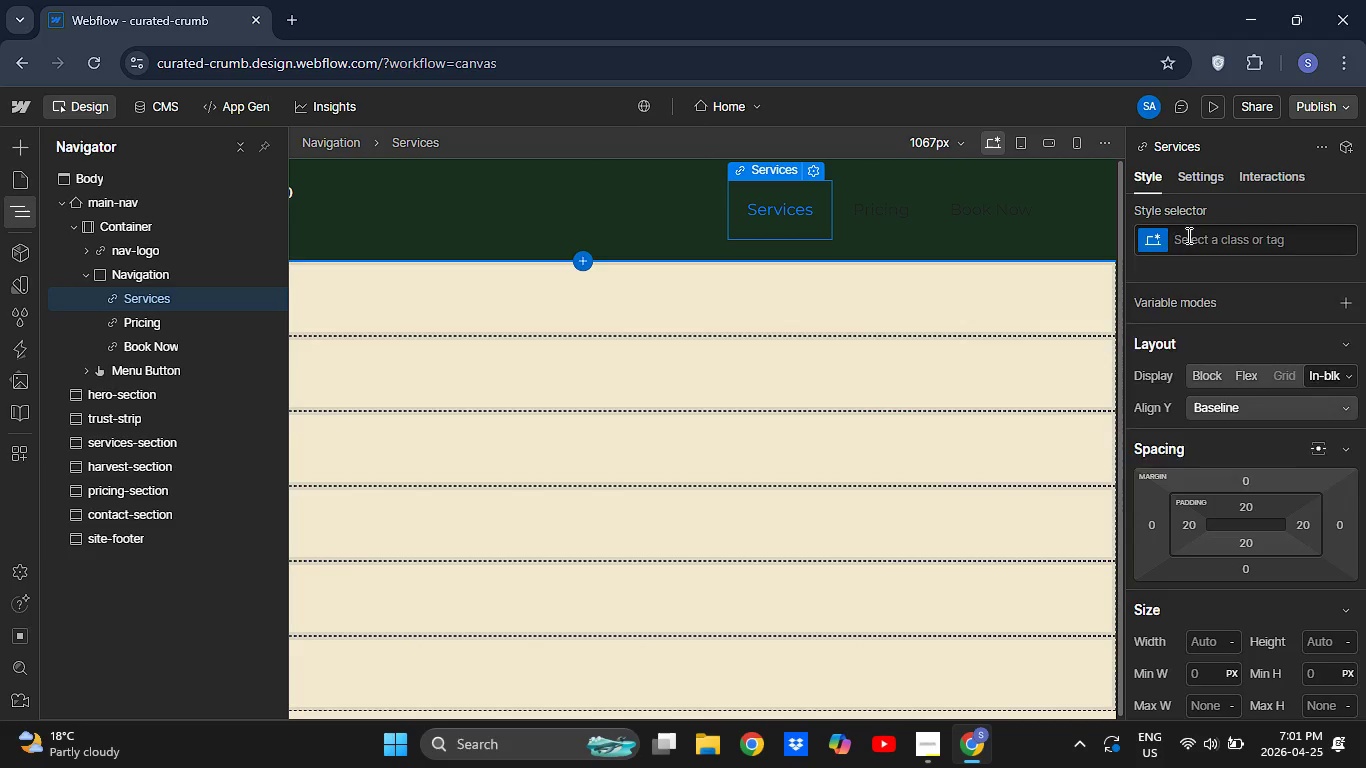 
left_click([1187, 235])
 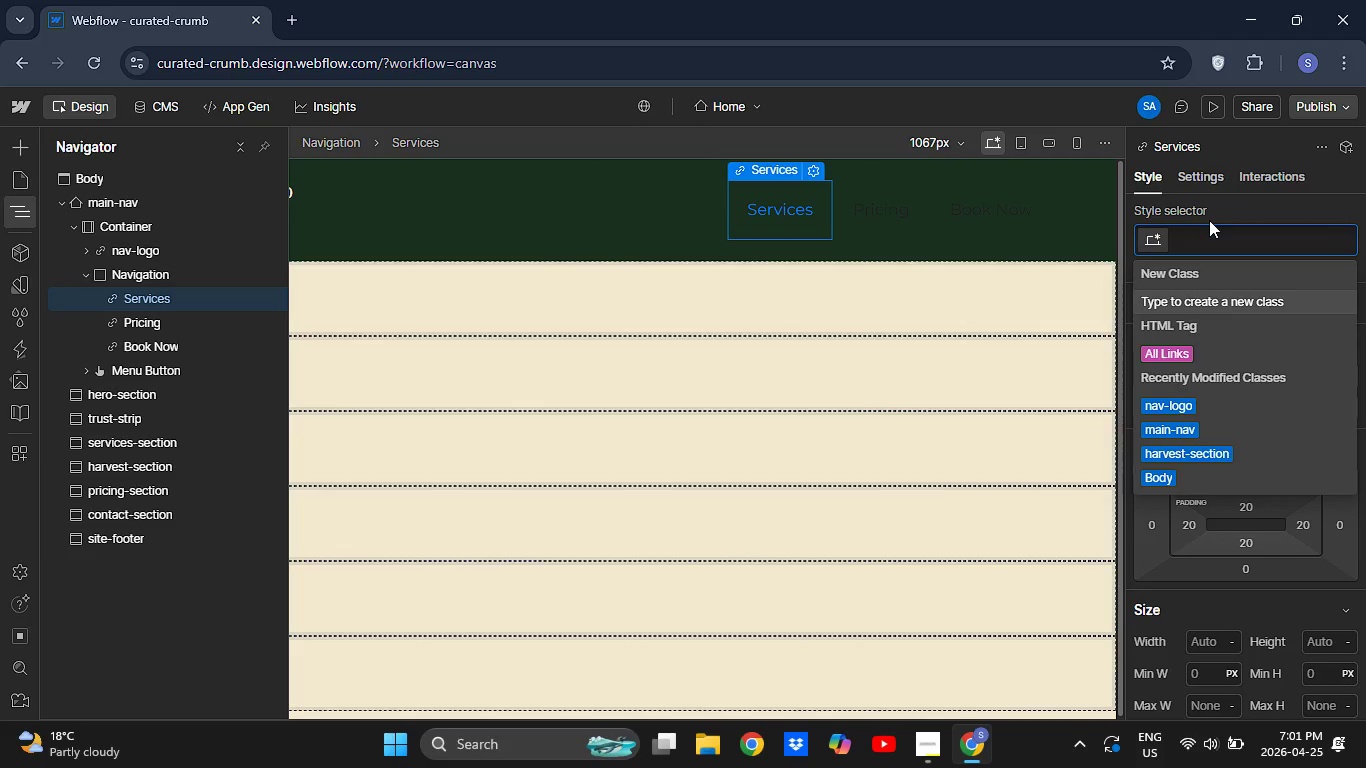 
type(nav-link)
 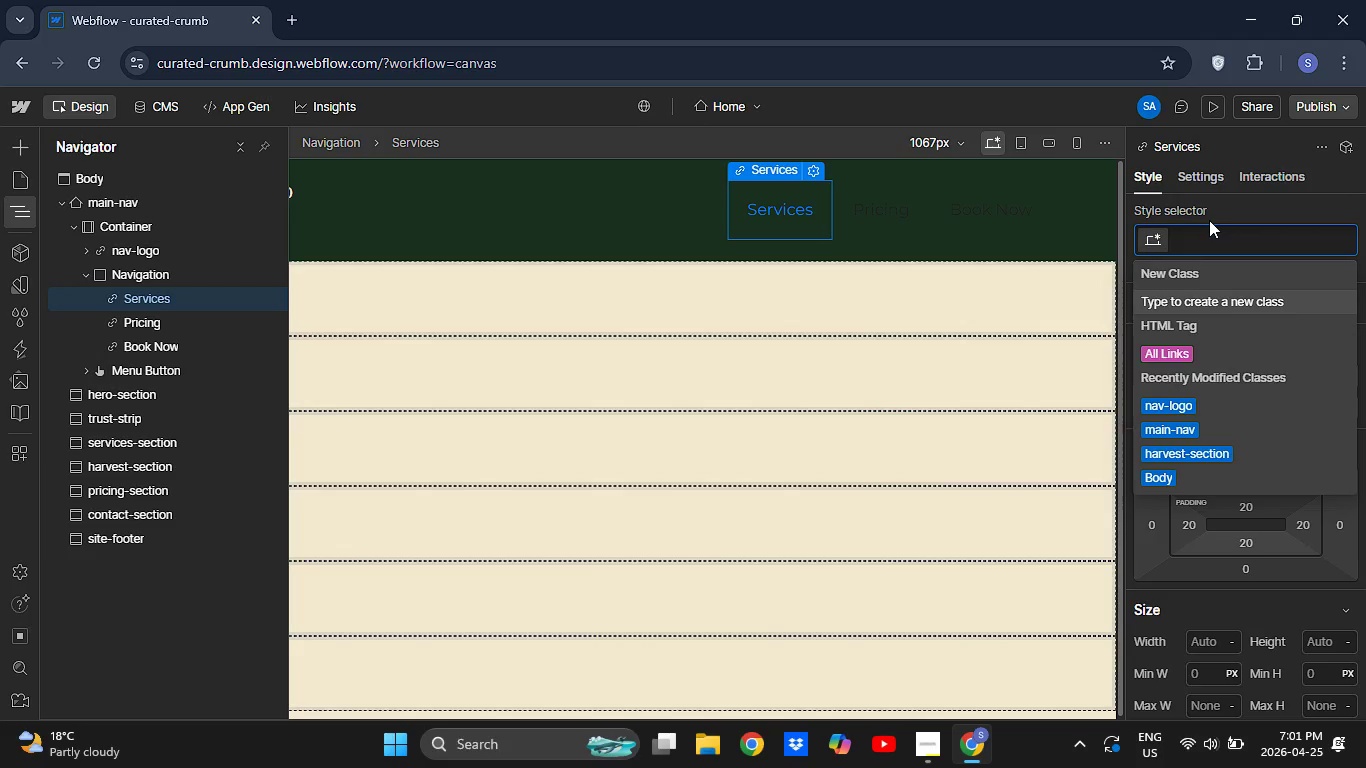 
key(Enter)
 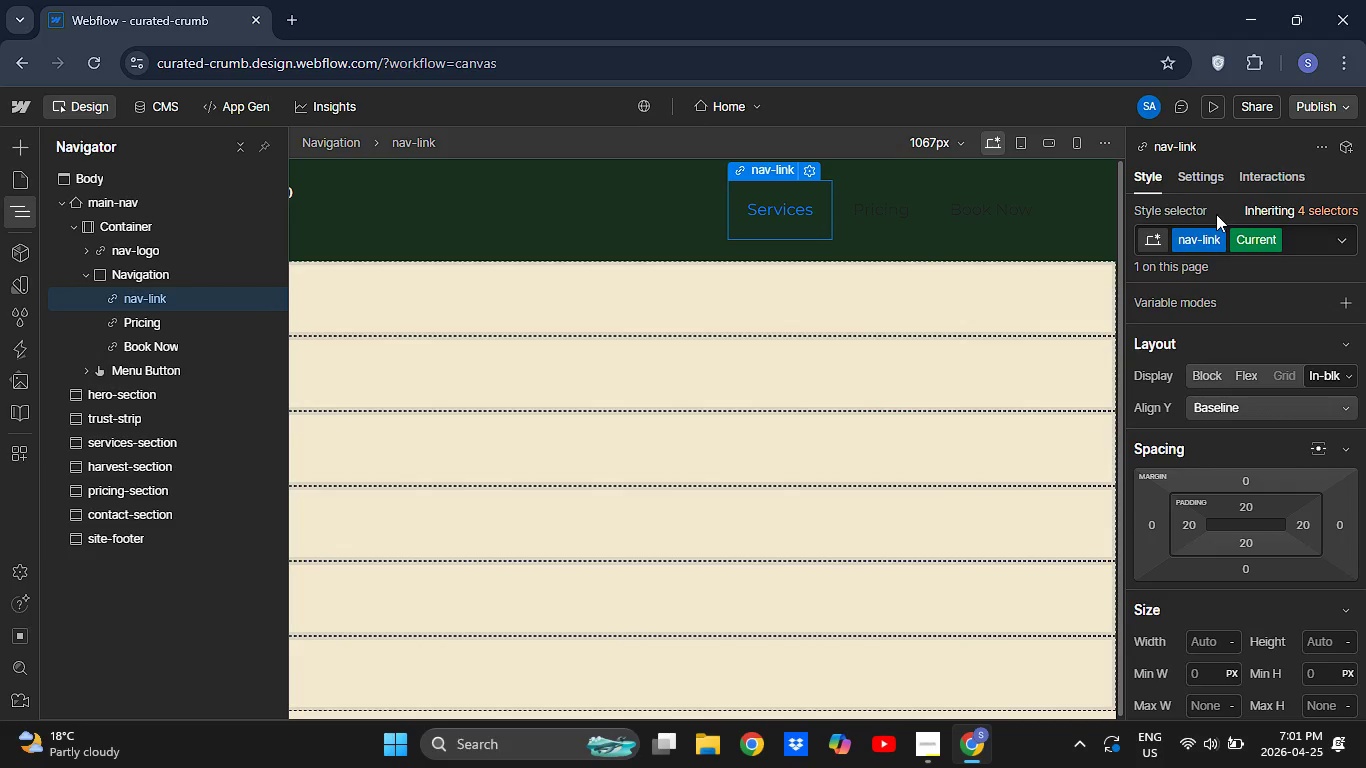 
wait(11.2)
 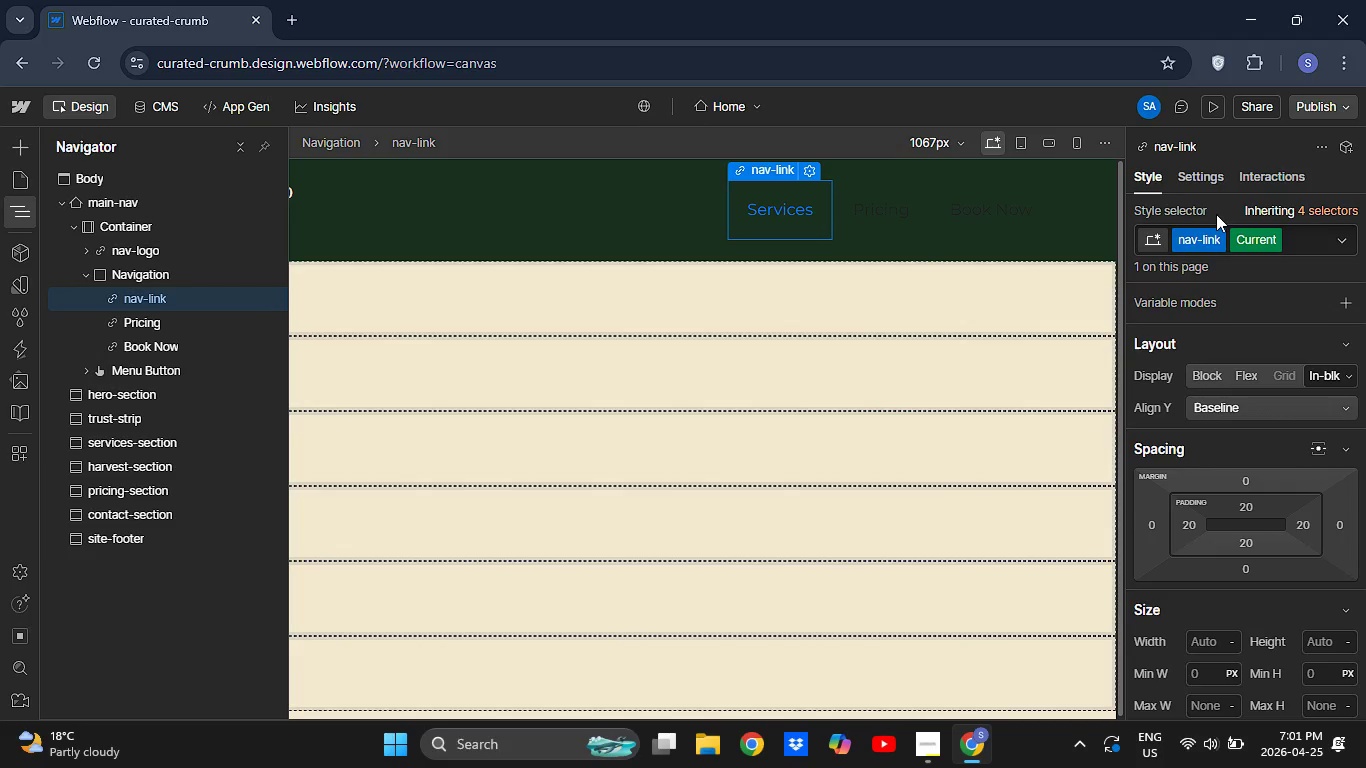 
left_click([126, 324])
 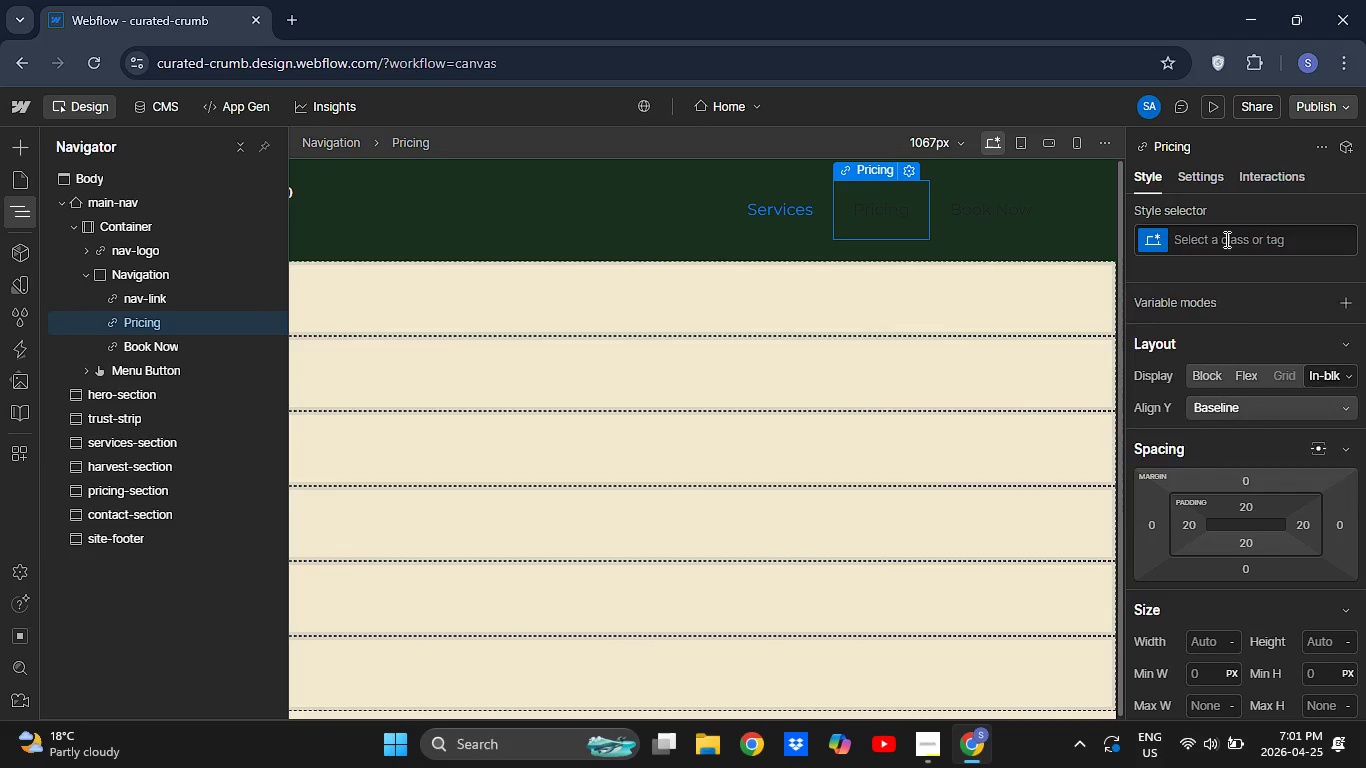 
left_click([1225, 239])
 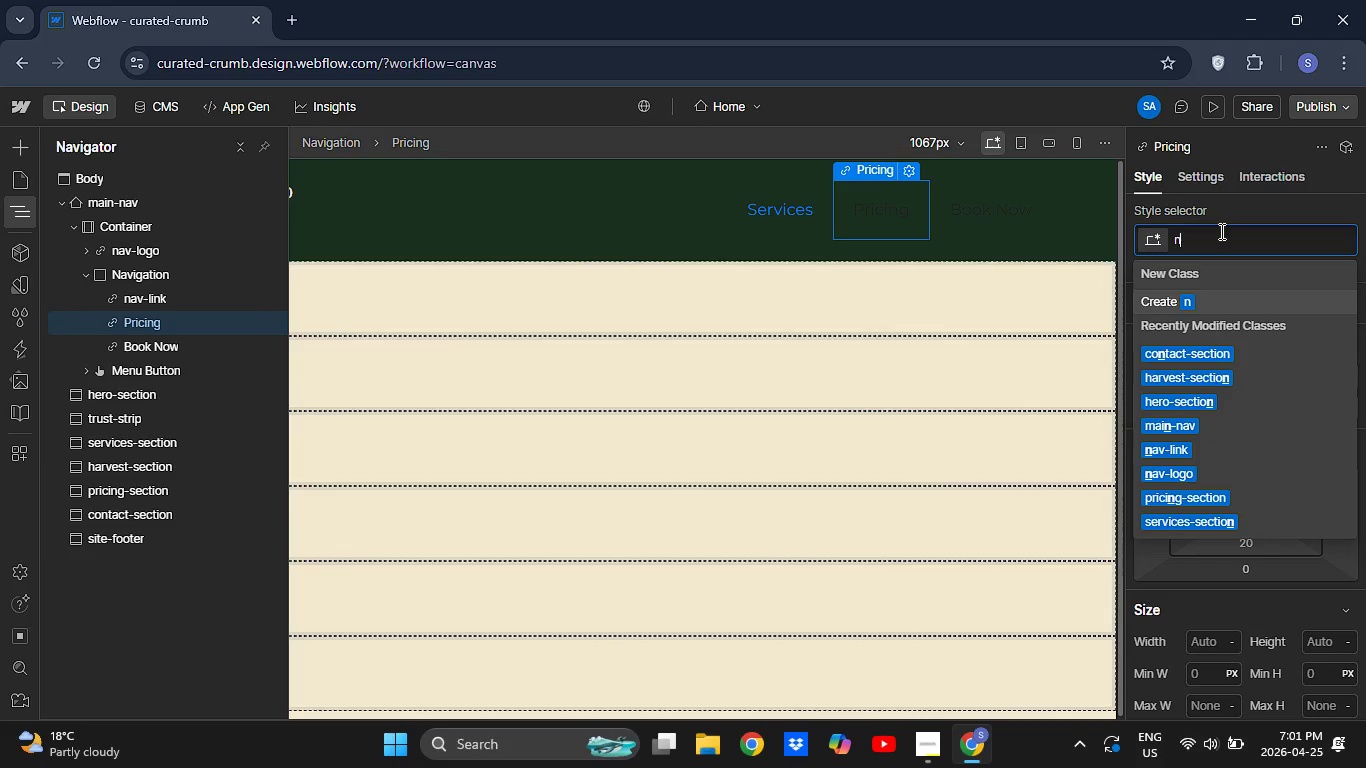 
type(nav-link)
 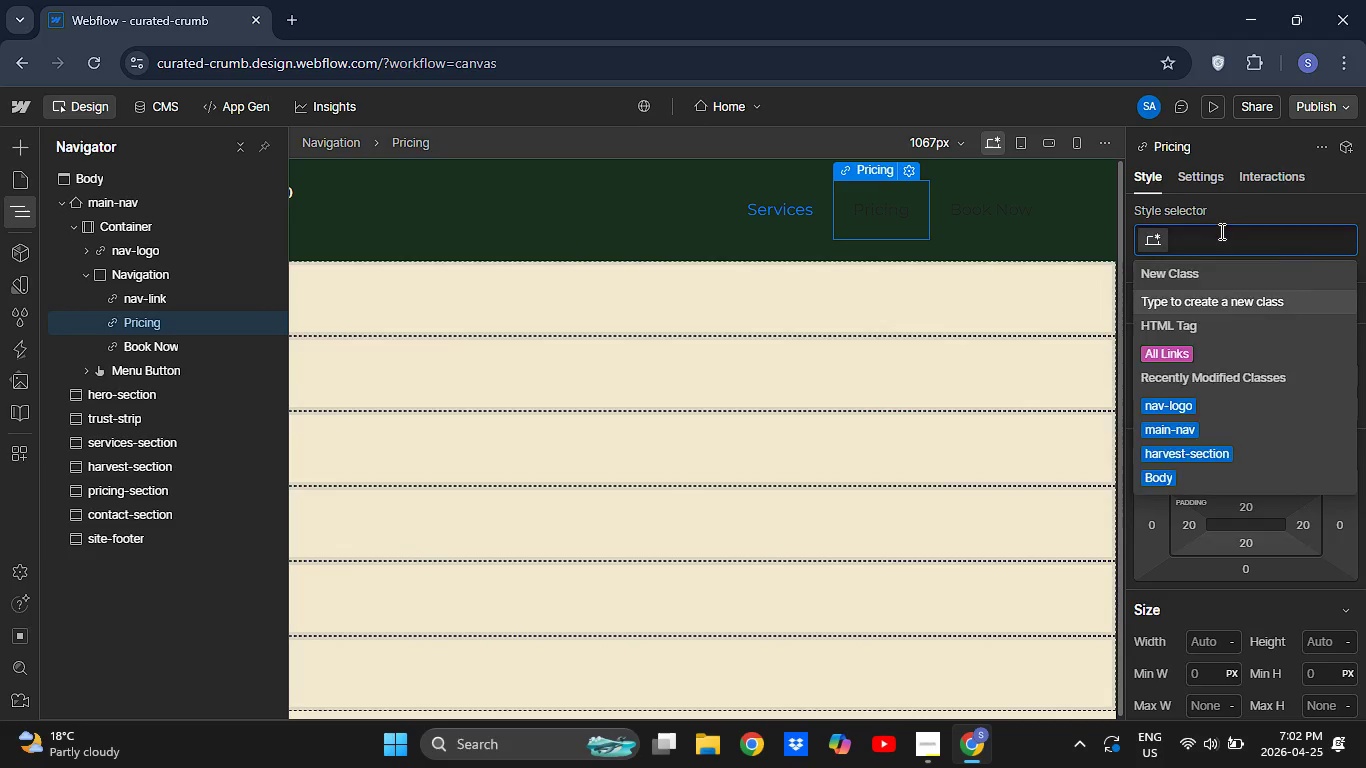 
key(Enter)
 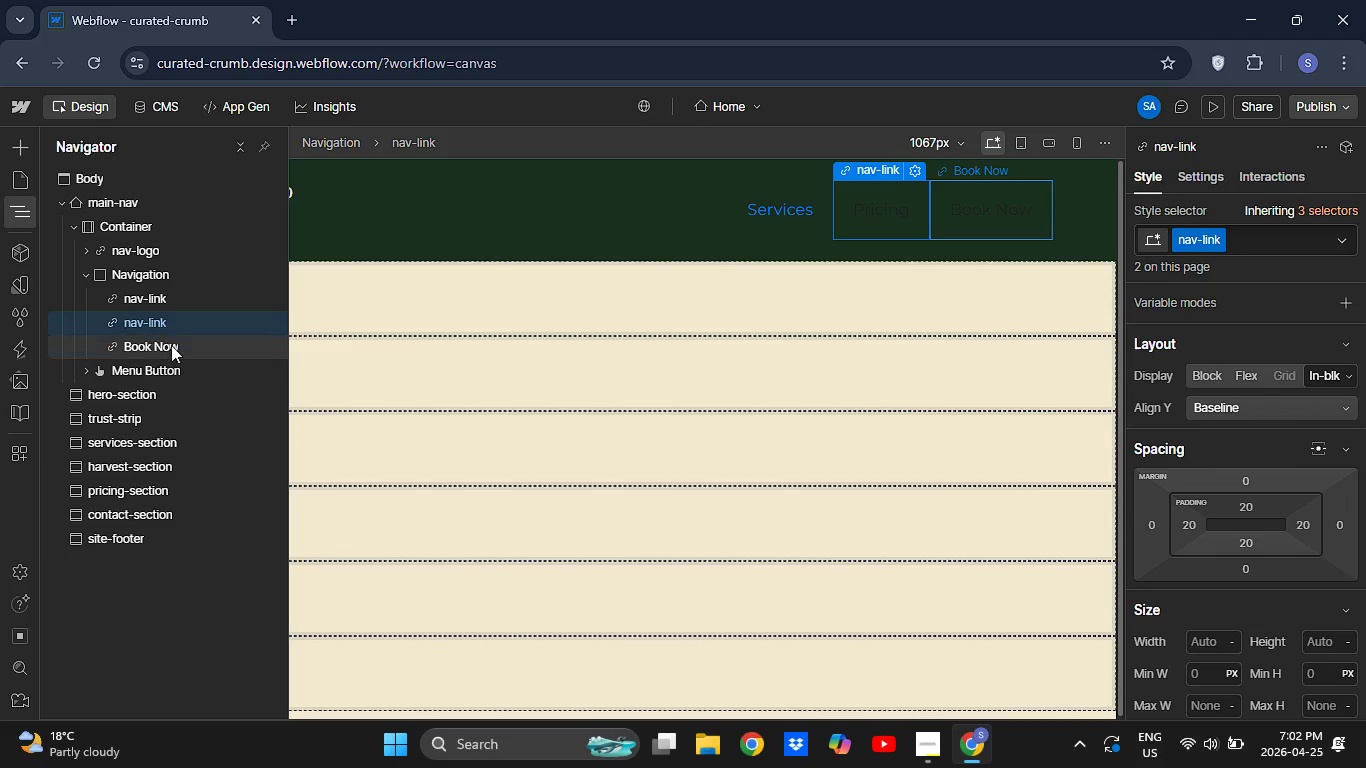 
left_click([169, 345])
 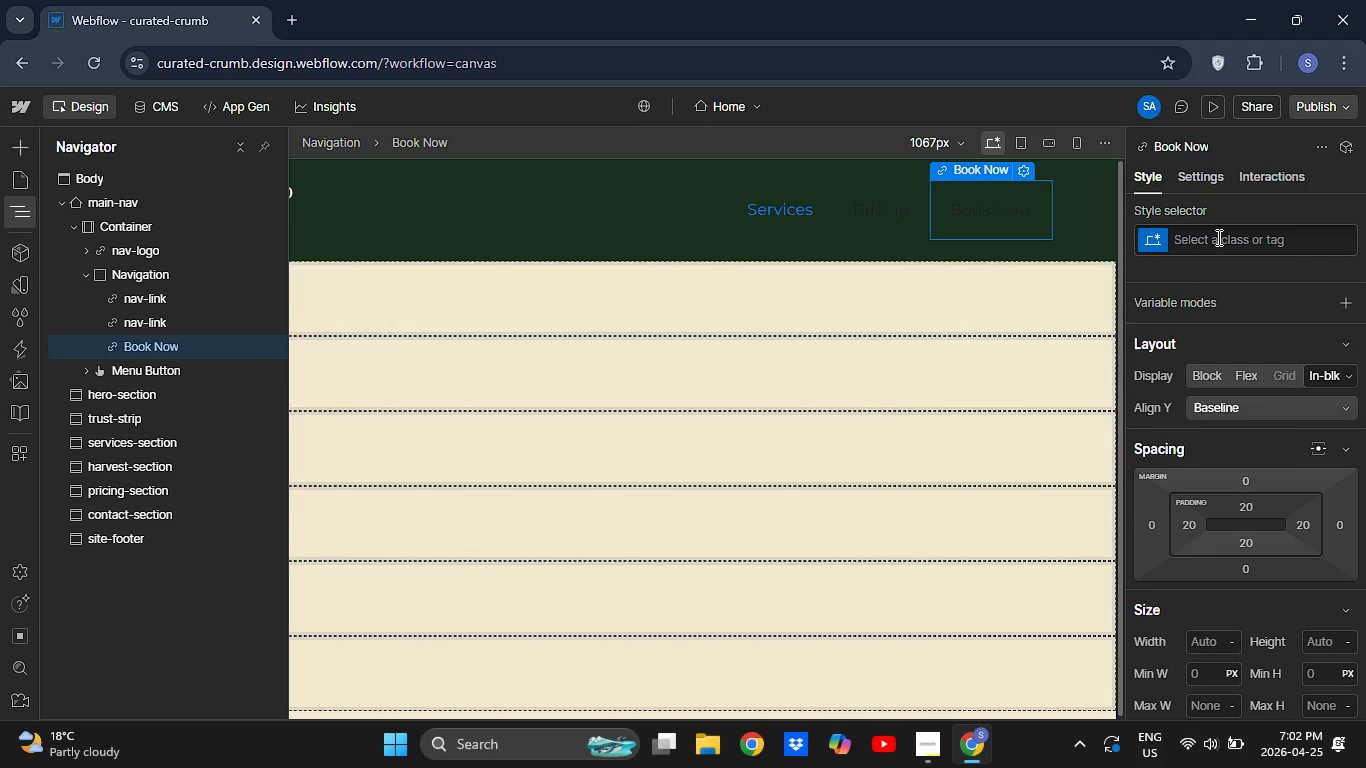 
left_click([1217, 237])
 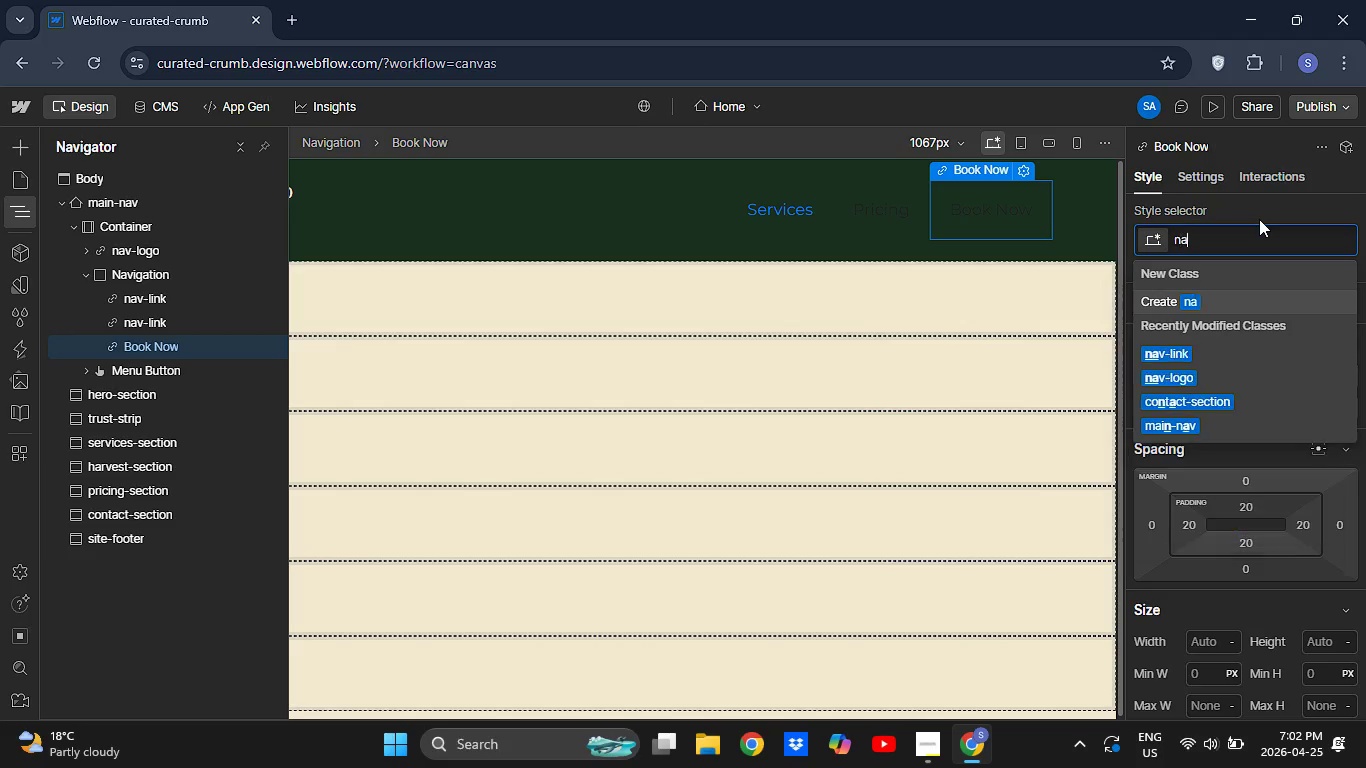 
type(nav-link)
 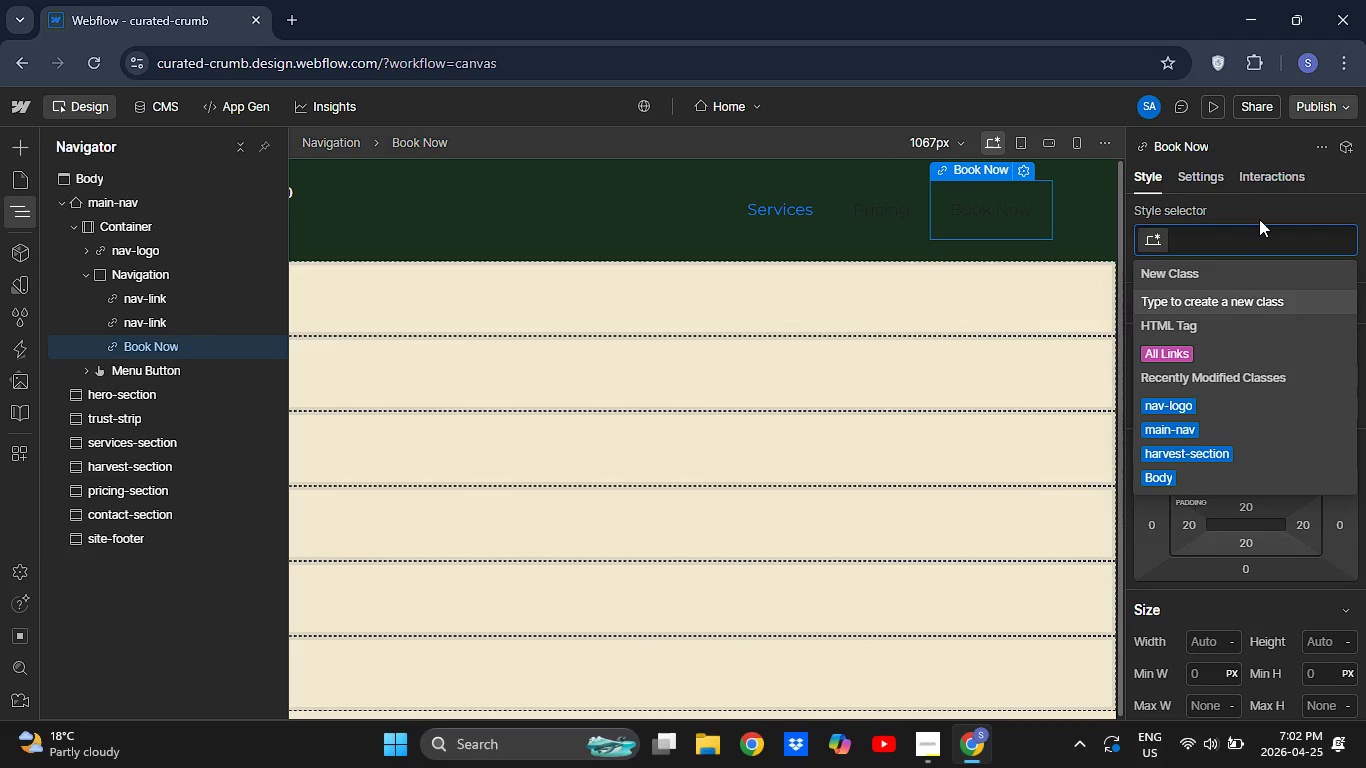 
key(Enter)
 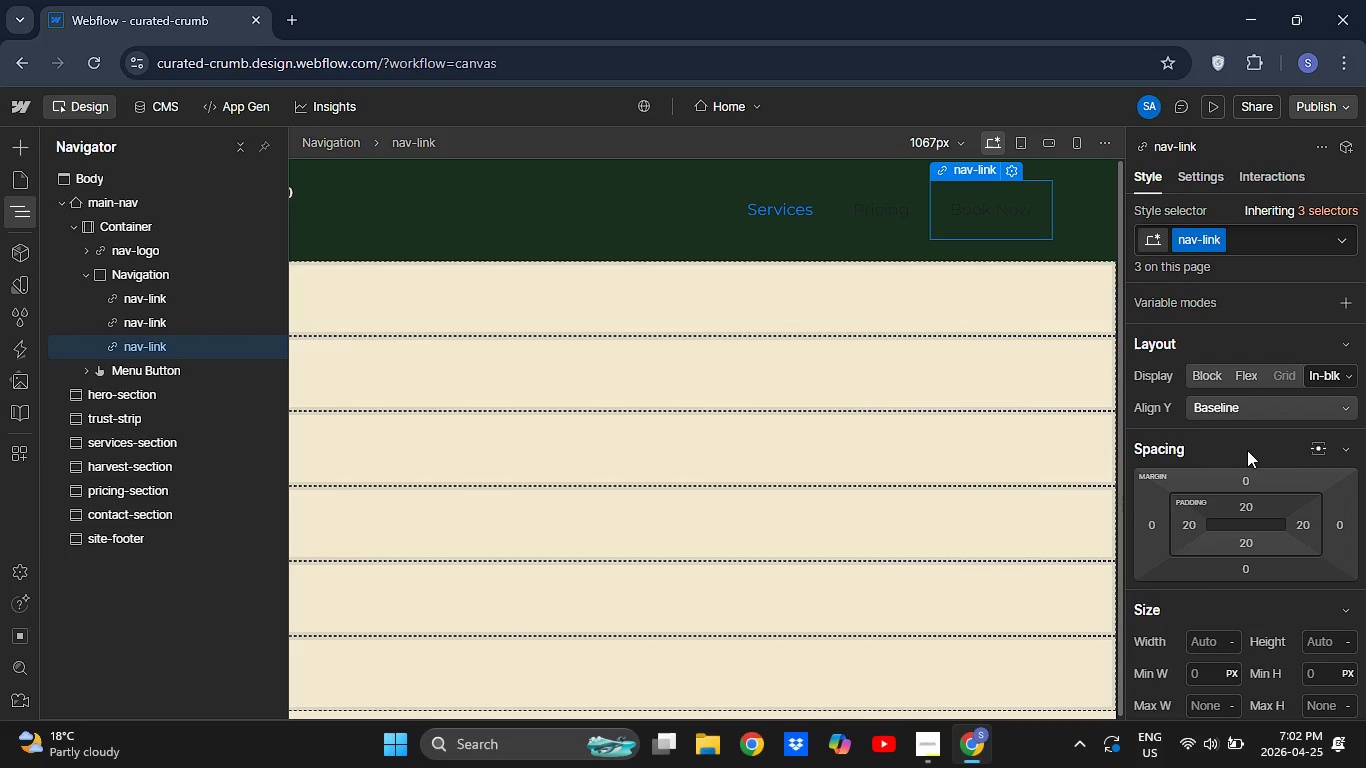 
wait(7.83)
 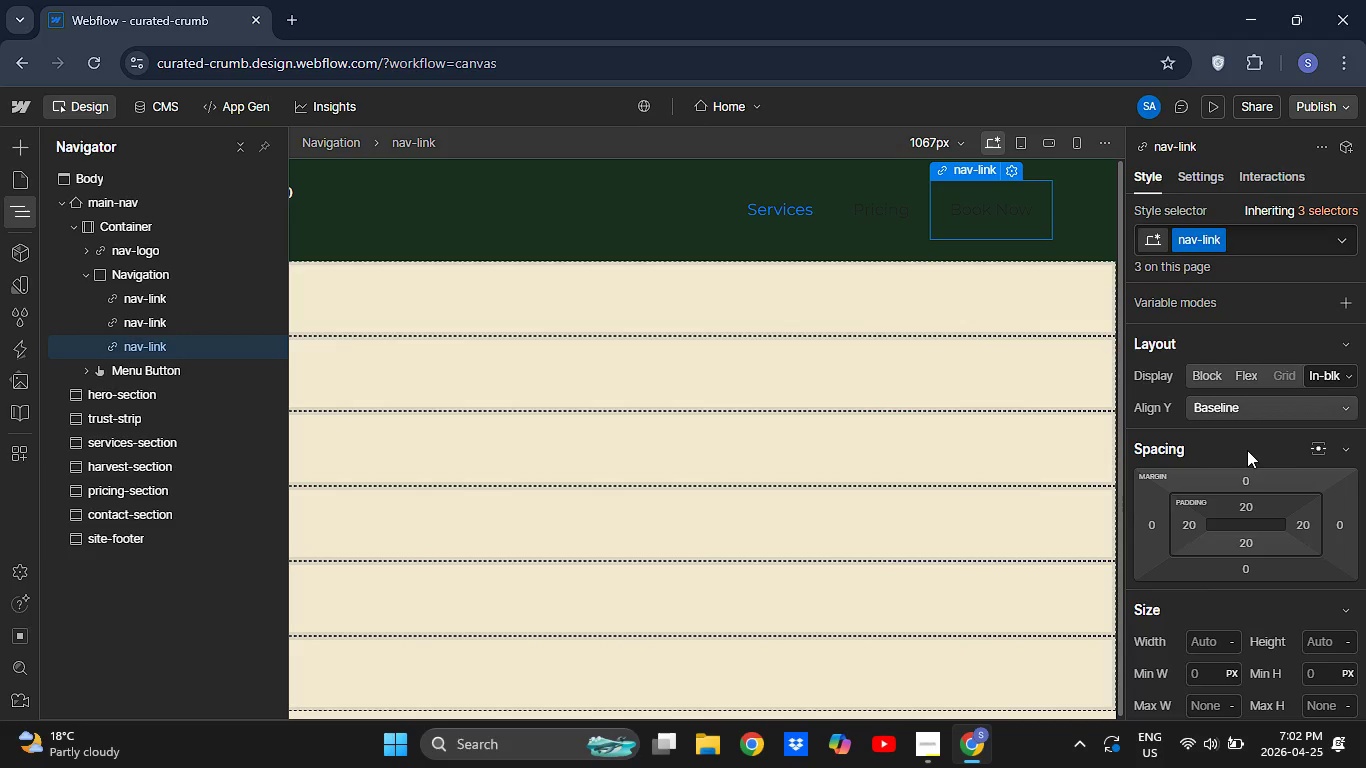 
scroll: coordinate [1259, 446], scroll_direction: down, amount: 8.0
 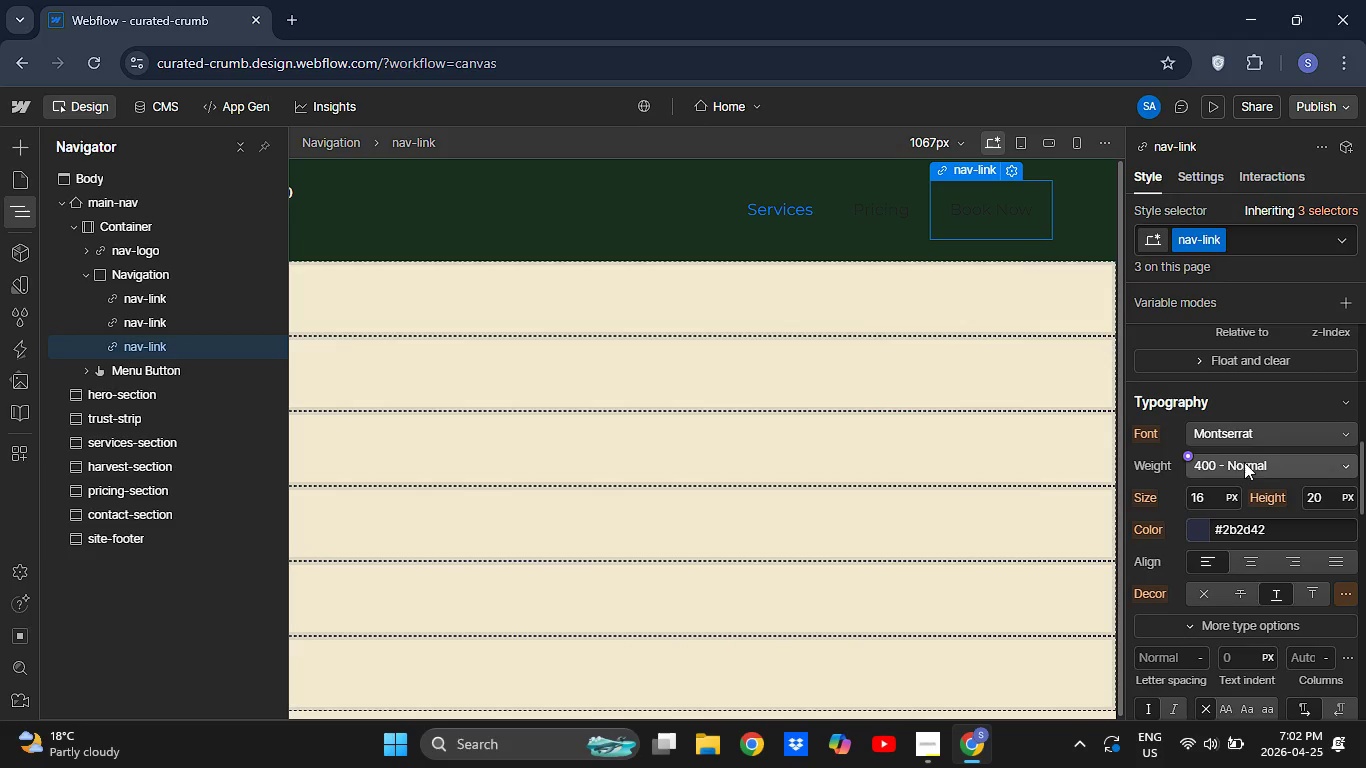 
wait(8.91)
 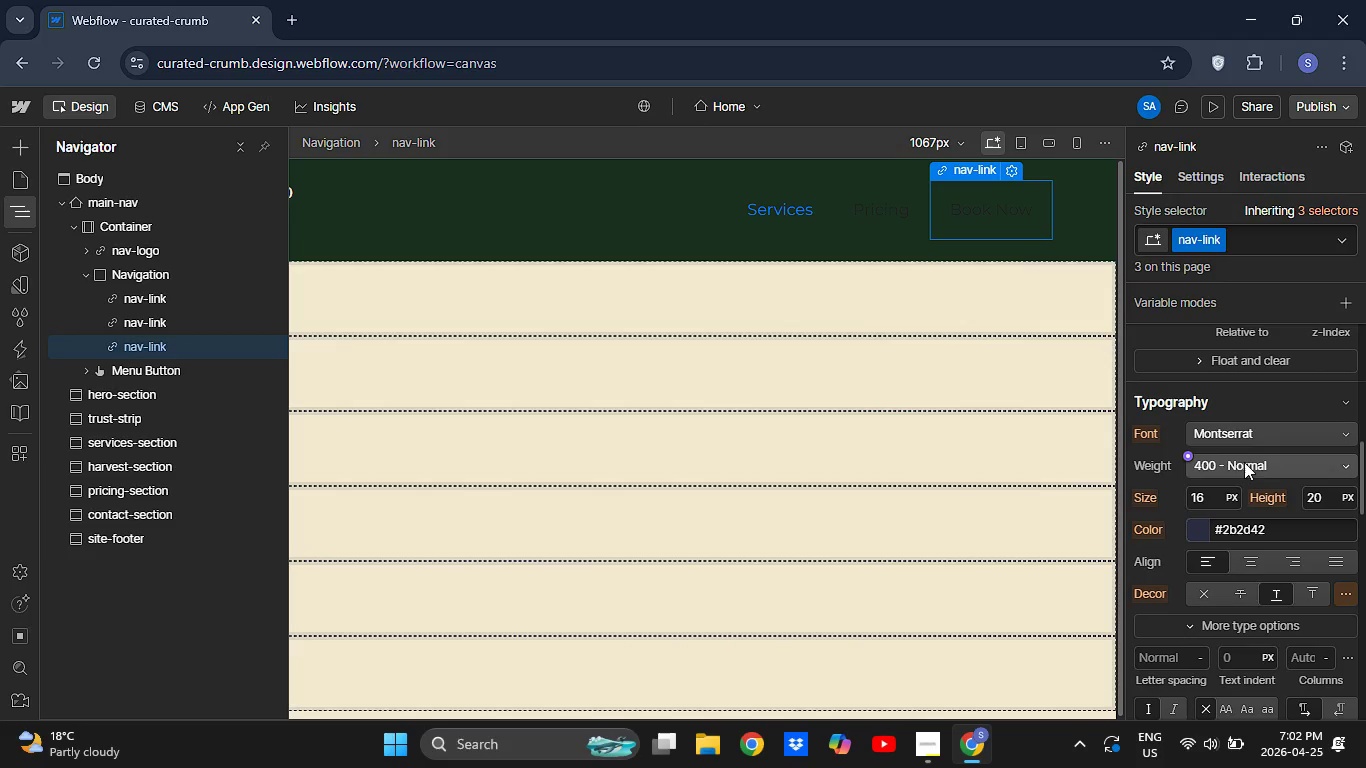 
left_click([1217, 503])
 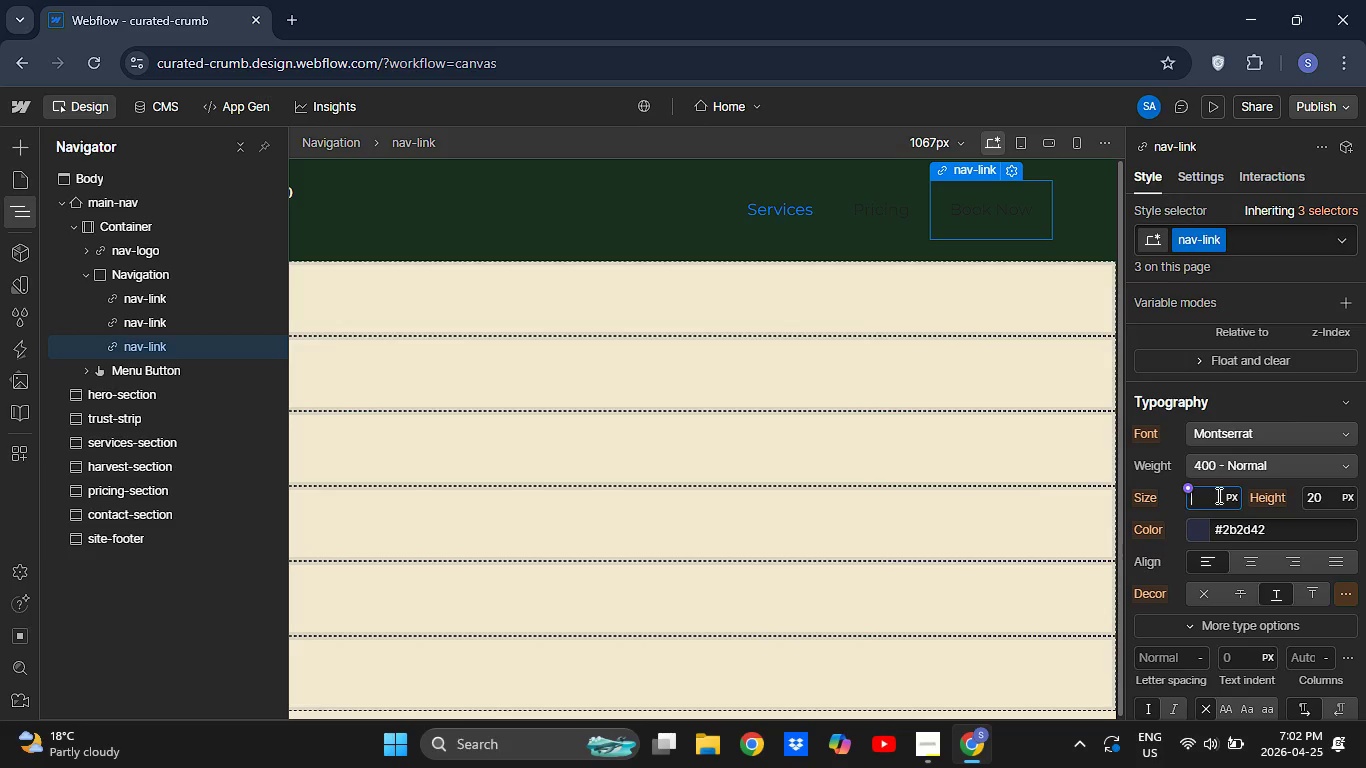 
key(Backspace)
type(13)
 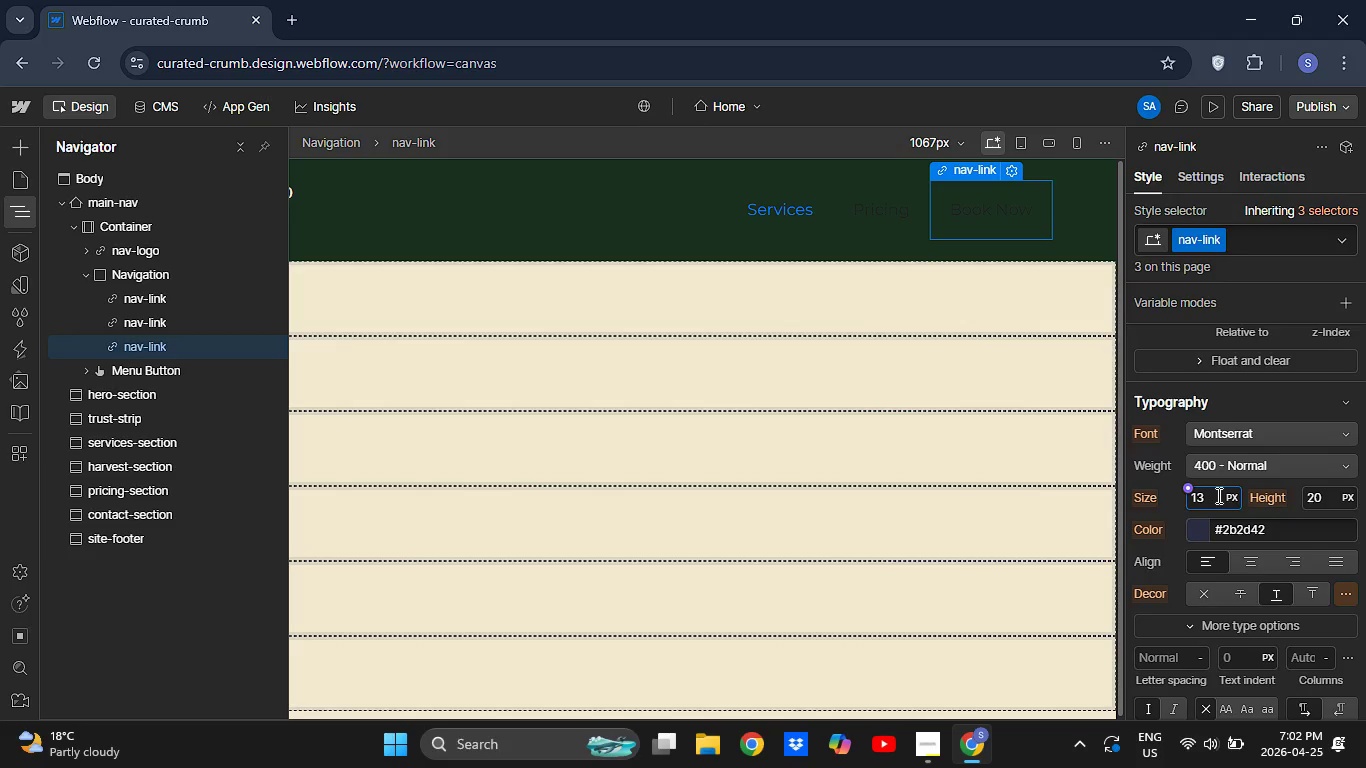 
key(Enter)
 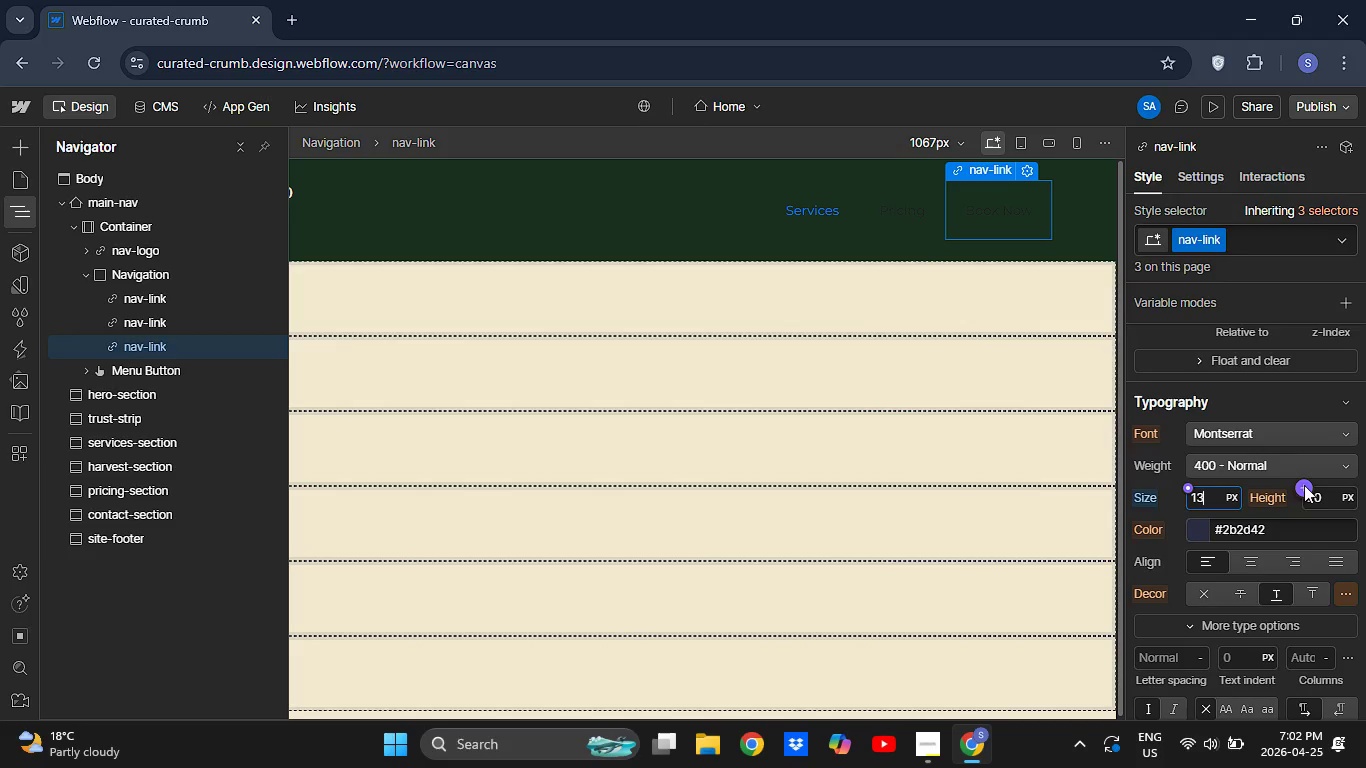 
mouse_move([1254, 496])
 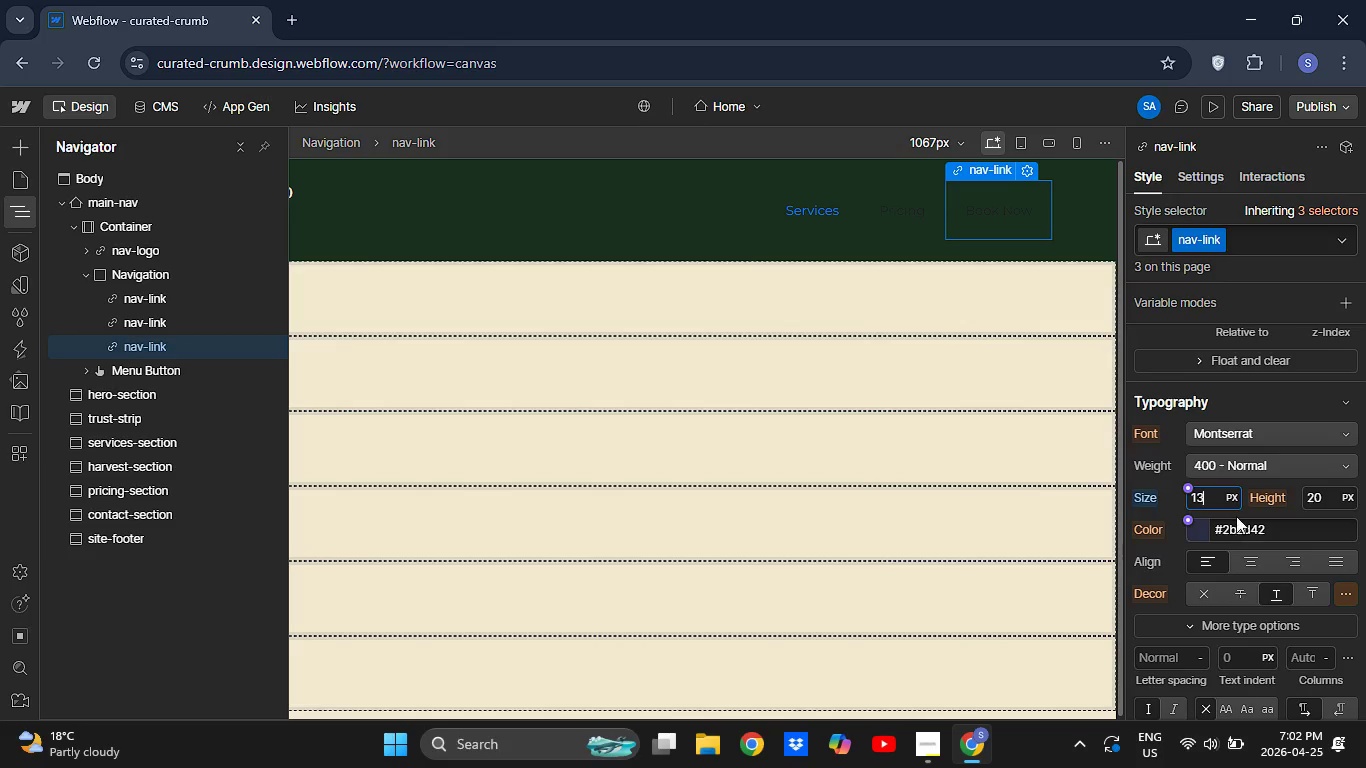 
wait(5.1)
 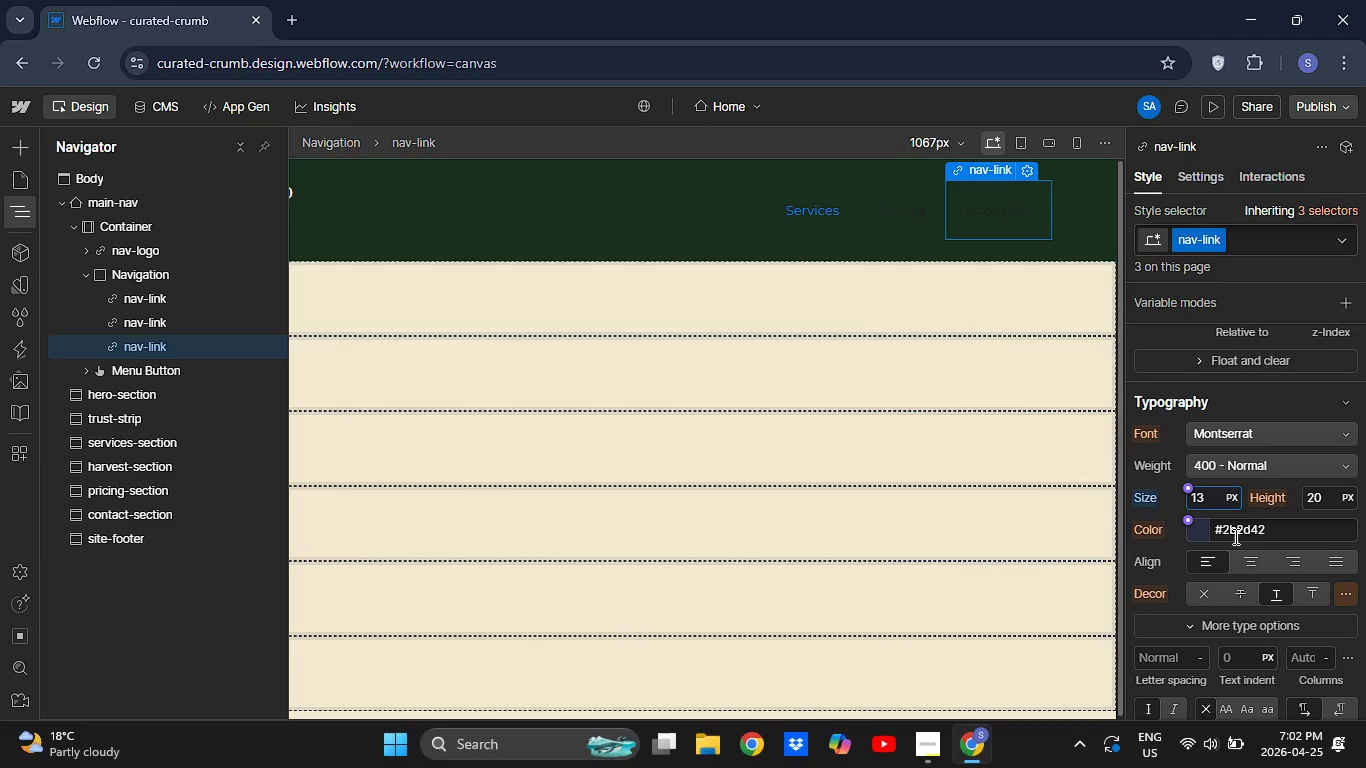 
left_click([1239, 466])
 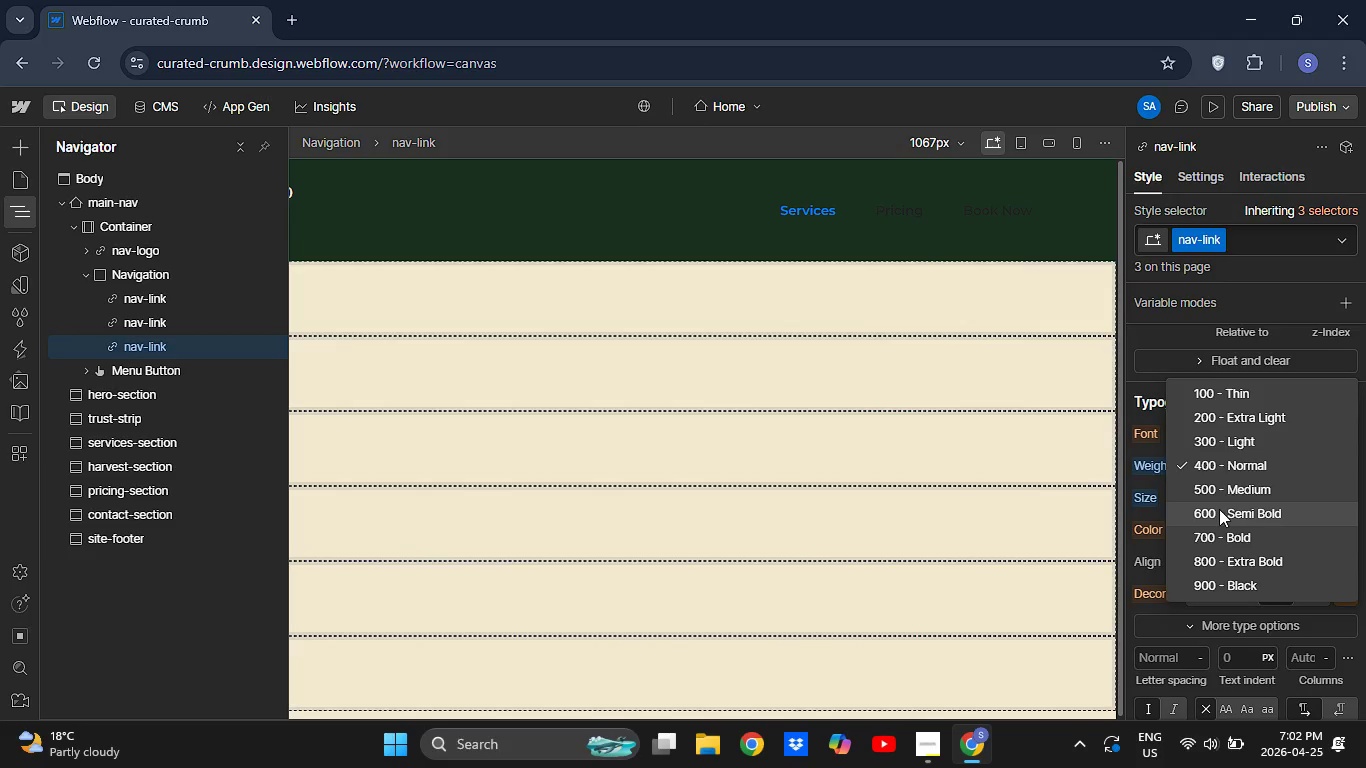 
left_click([1219, 509])
 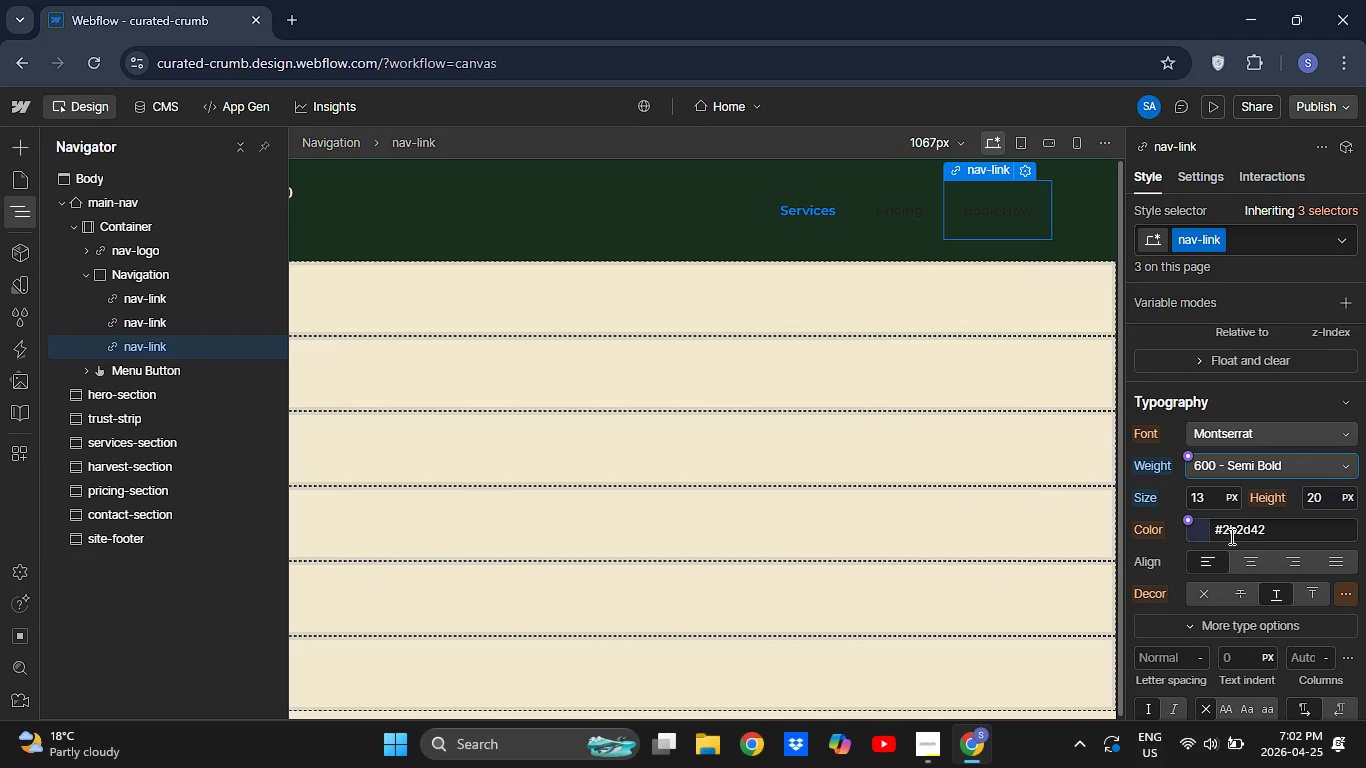 
wait(10.94)
 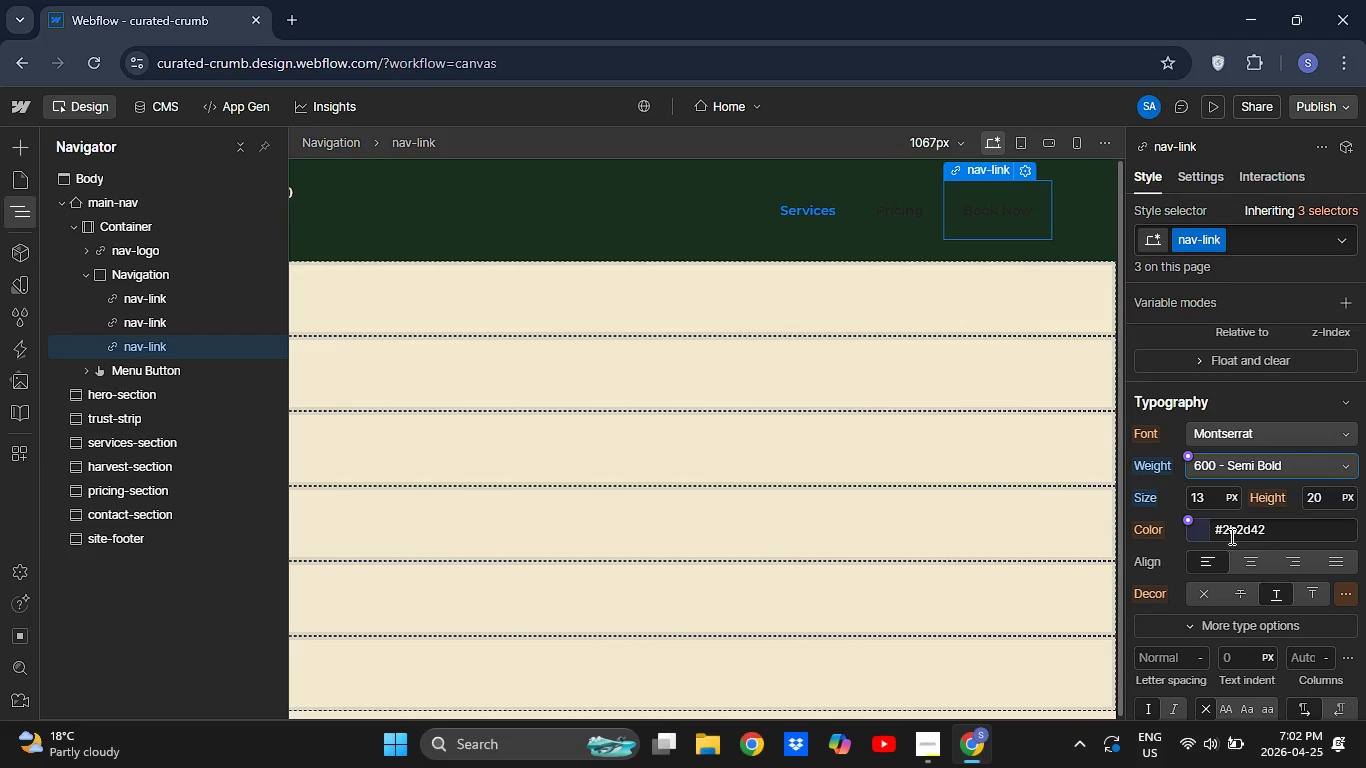 
left_click([1267, 524])
 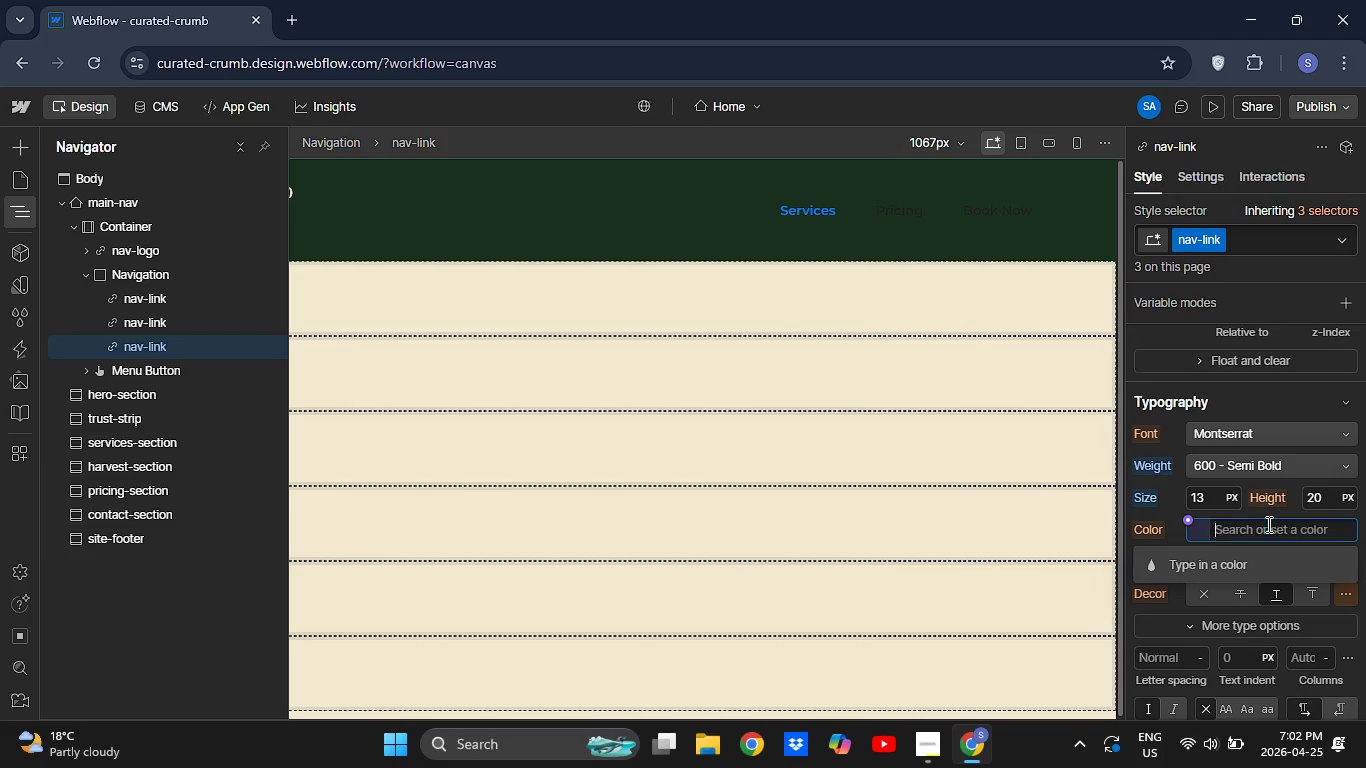 
key(Backspace)
 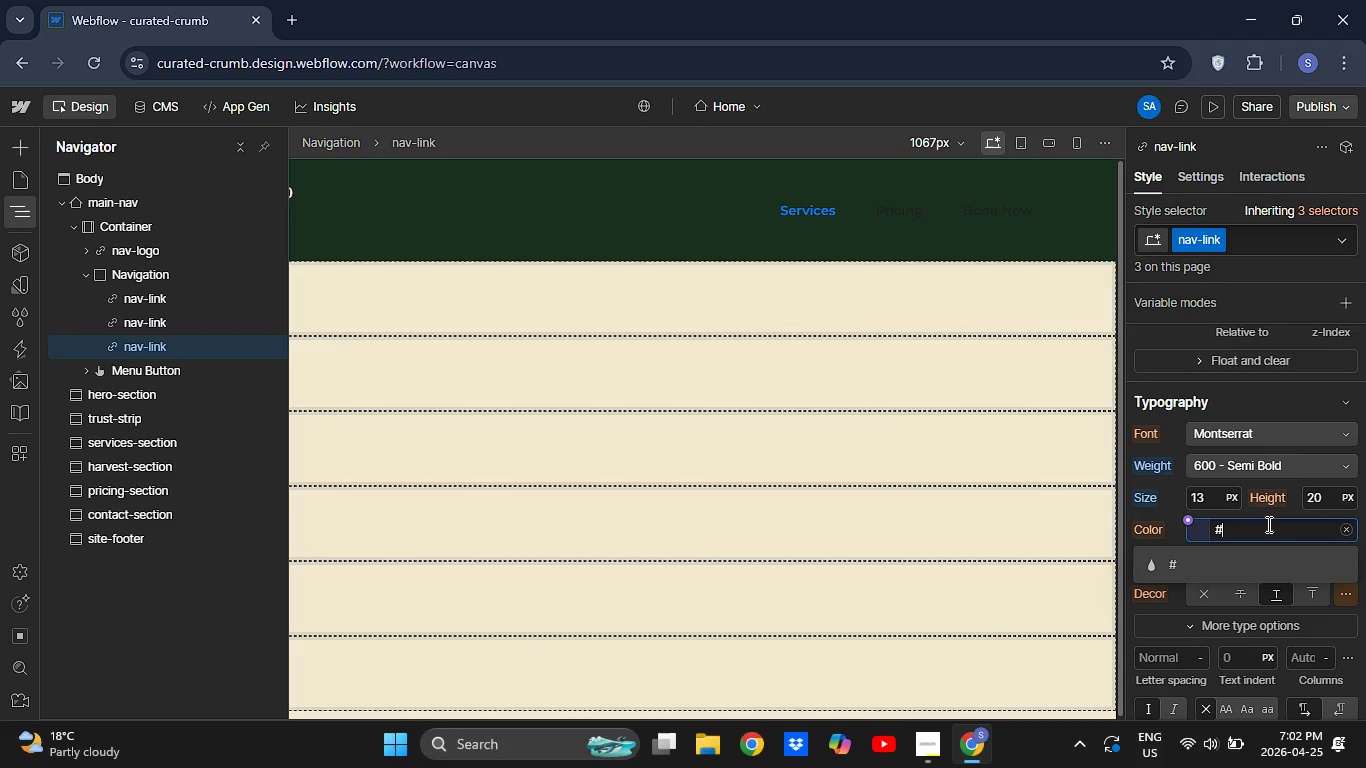 
key(Shift+3)
 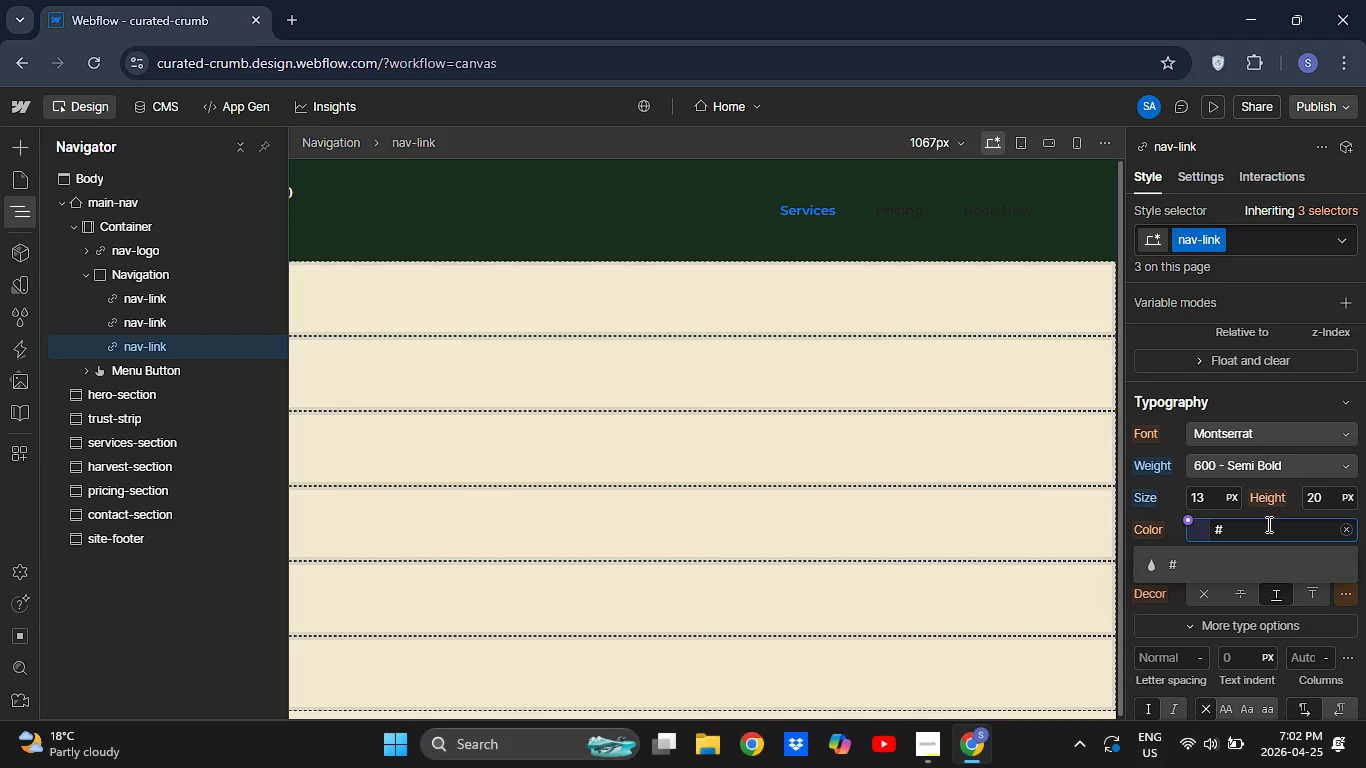 
type(f2e8cf)
 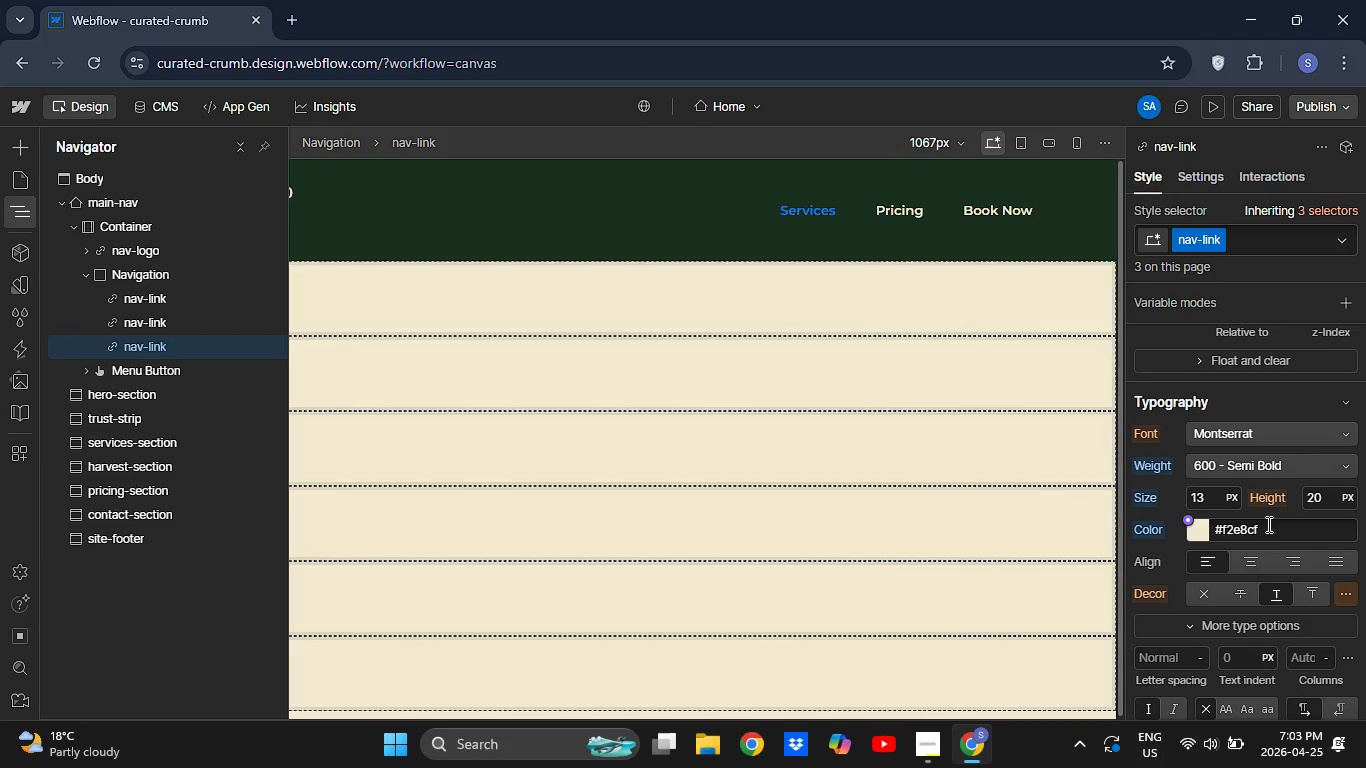 
key(Enter)
 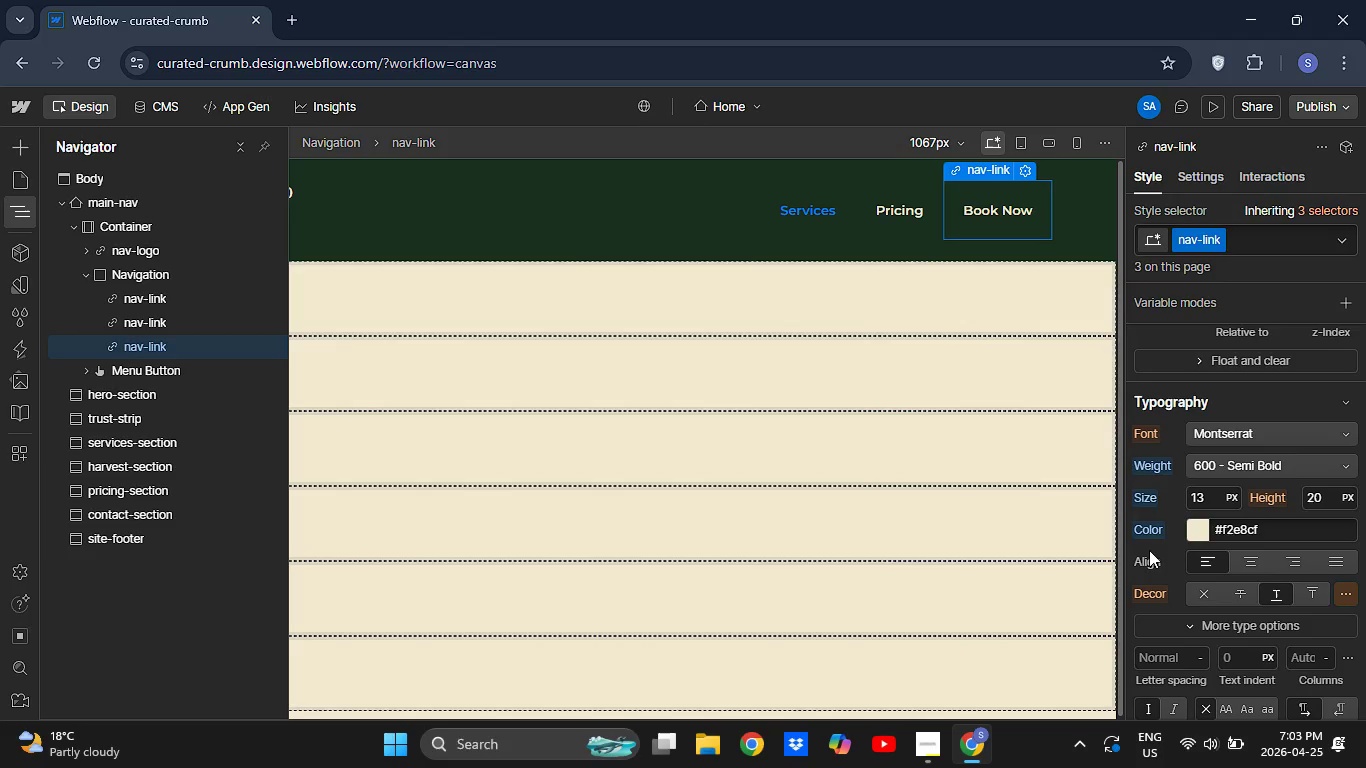 
wait(13.69)
 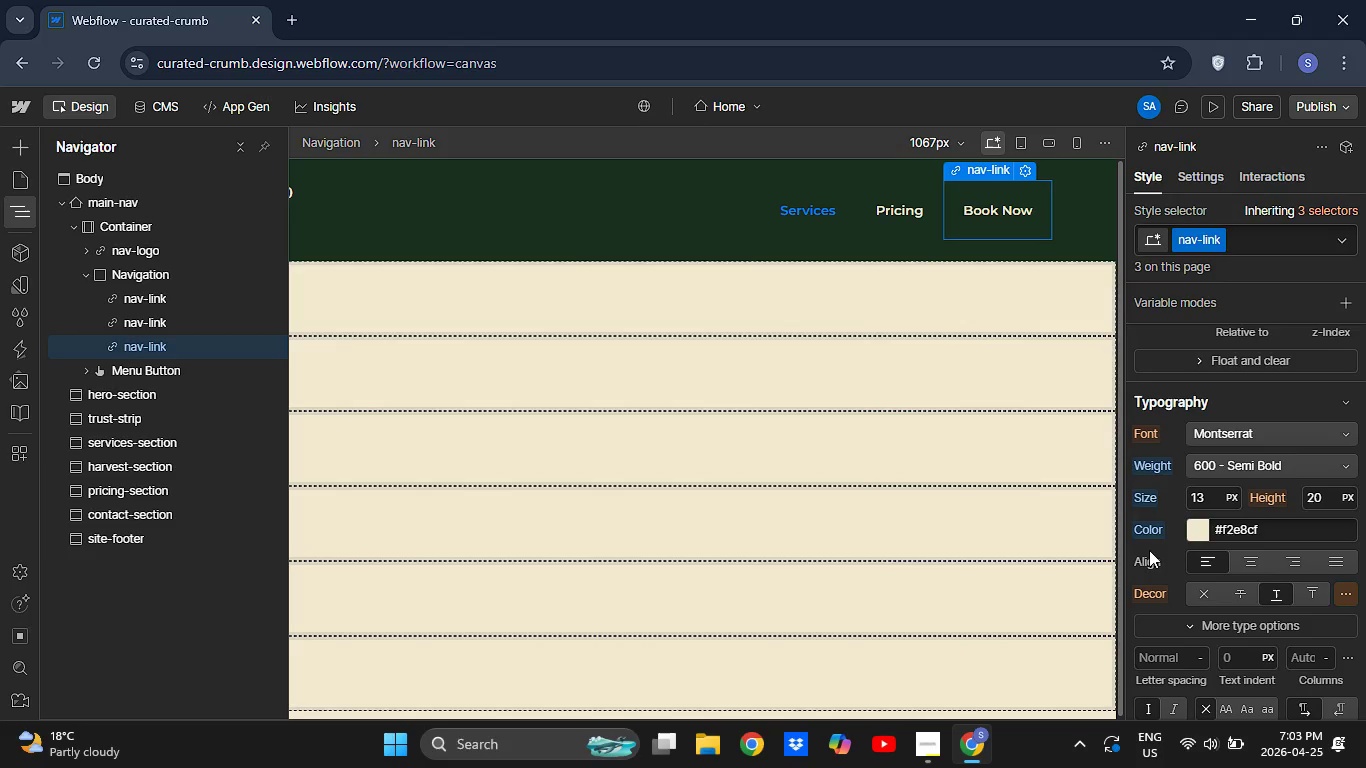 
scroll: coordinate [1190, 549], scroll_direction: down, amount: 4.0
 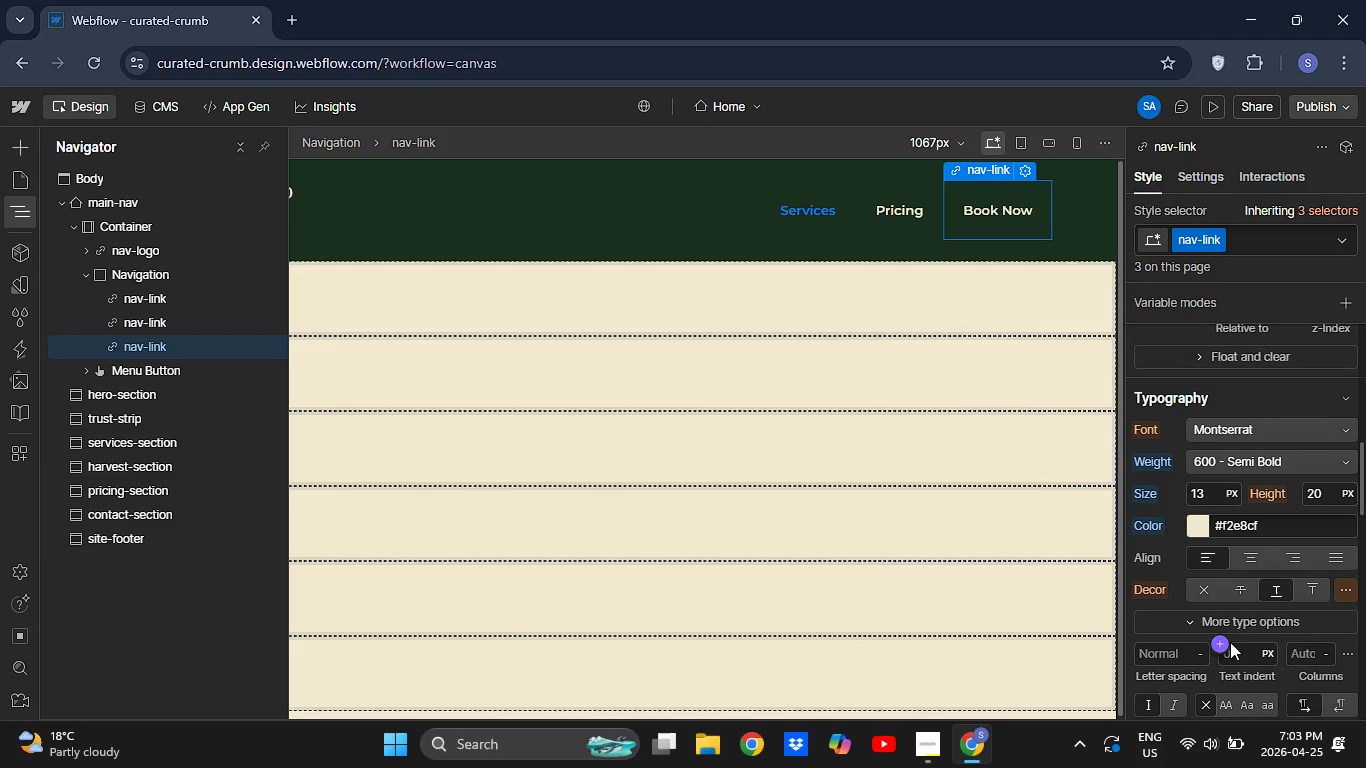 
mouse_move([1226, 599])
 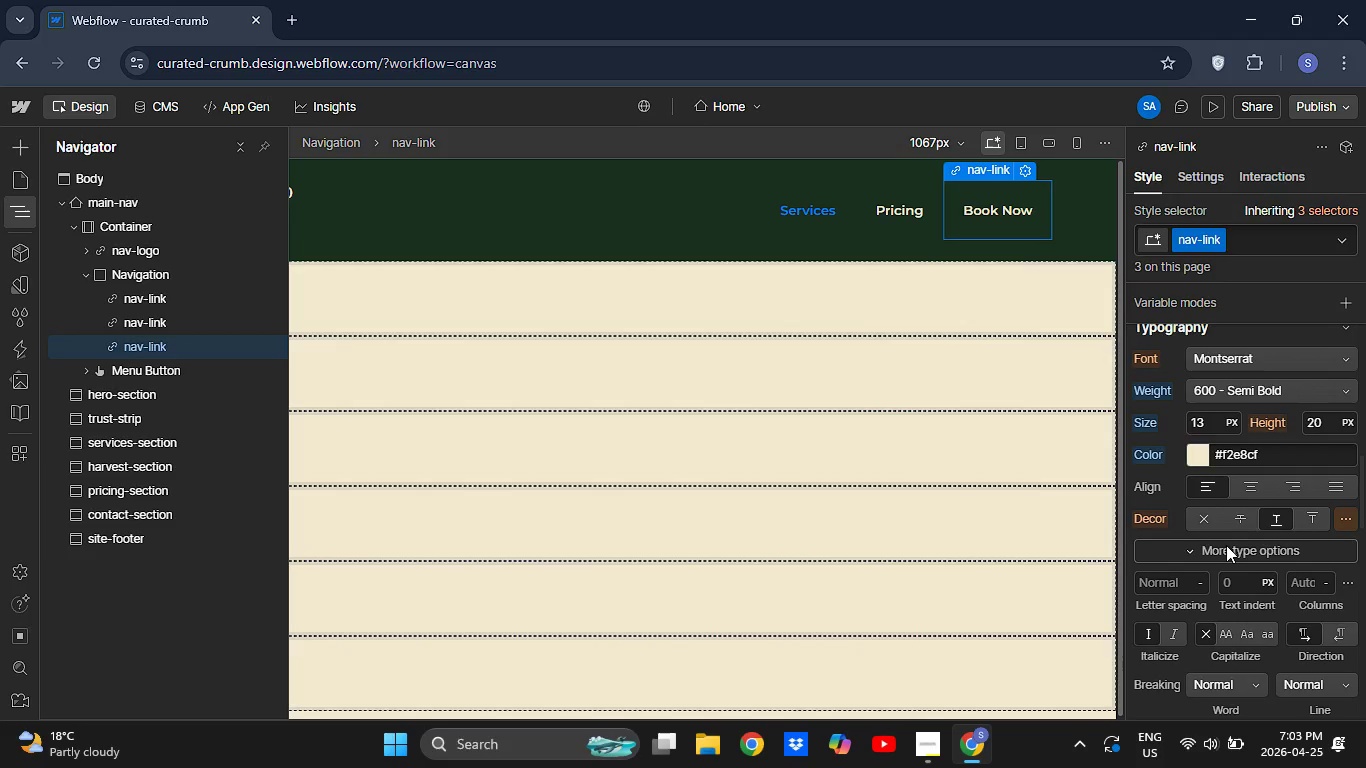 
scroll: coordinate [1226, 545], scroll_direction: down, amount: 5.0
 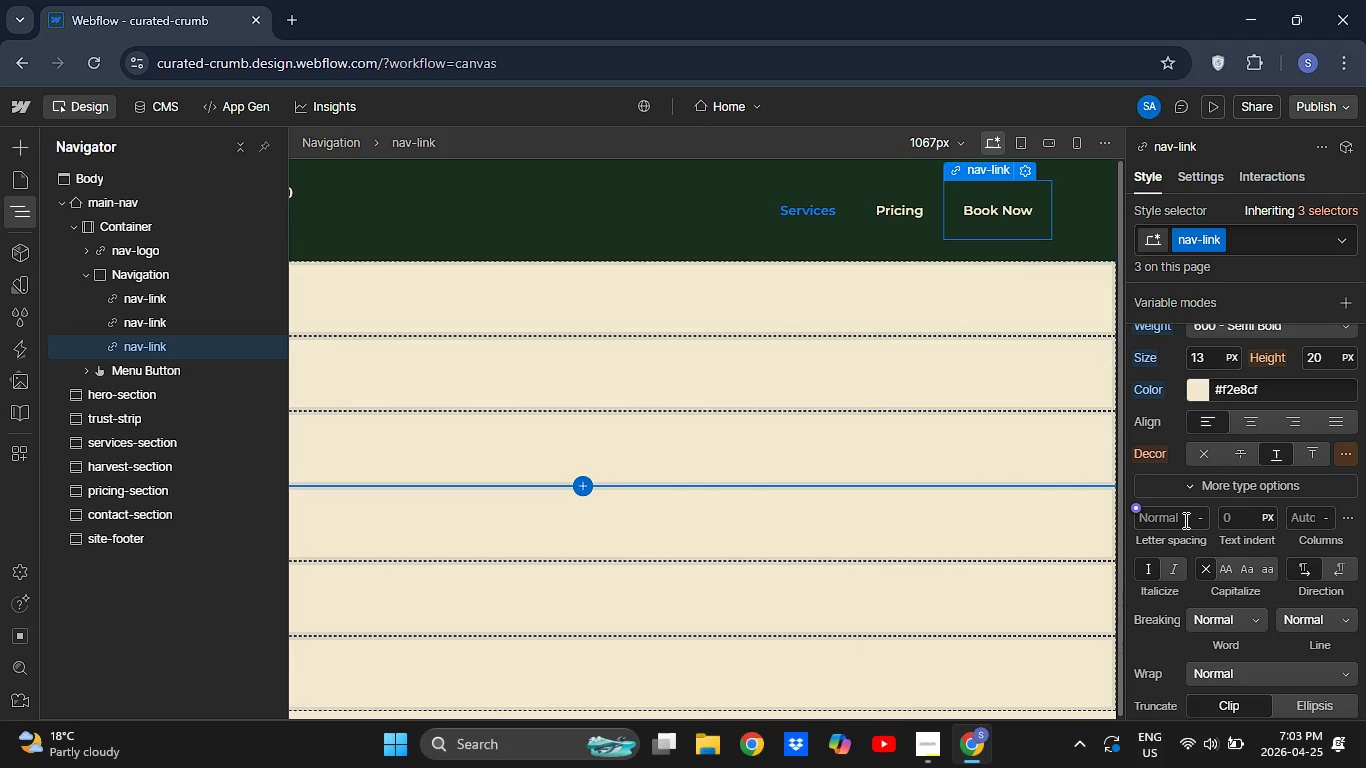 
left_click([1176, 519])
 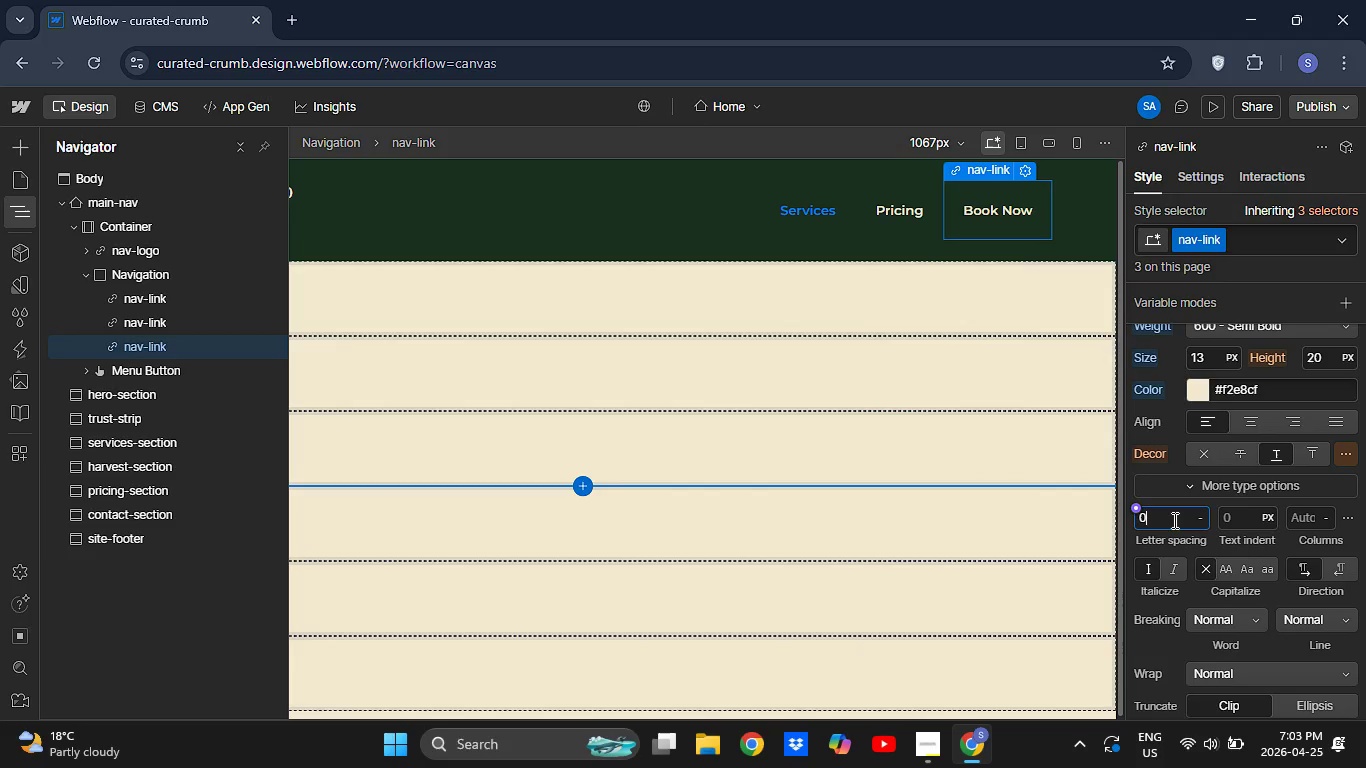 
key(0)
 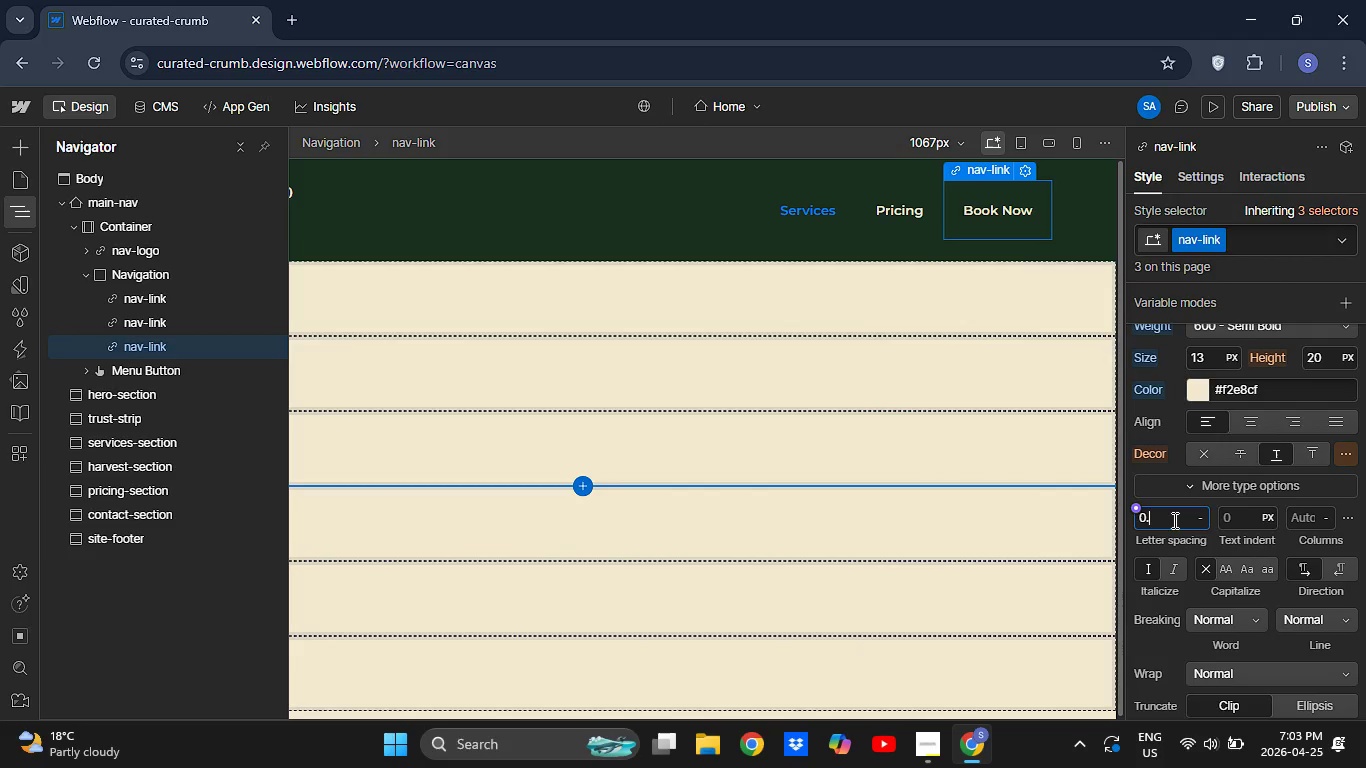 
key(Period)
 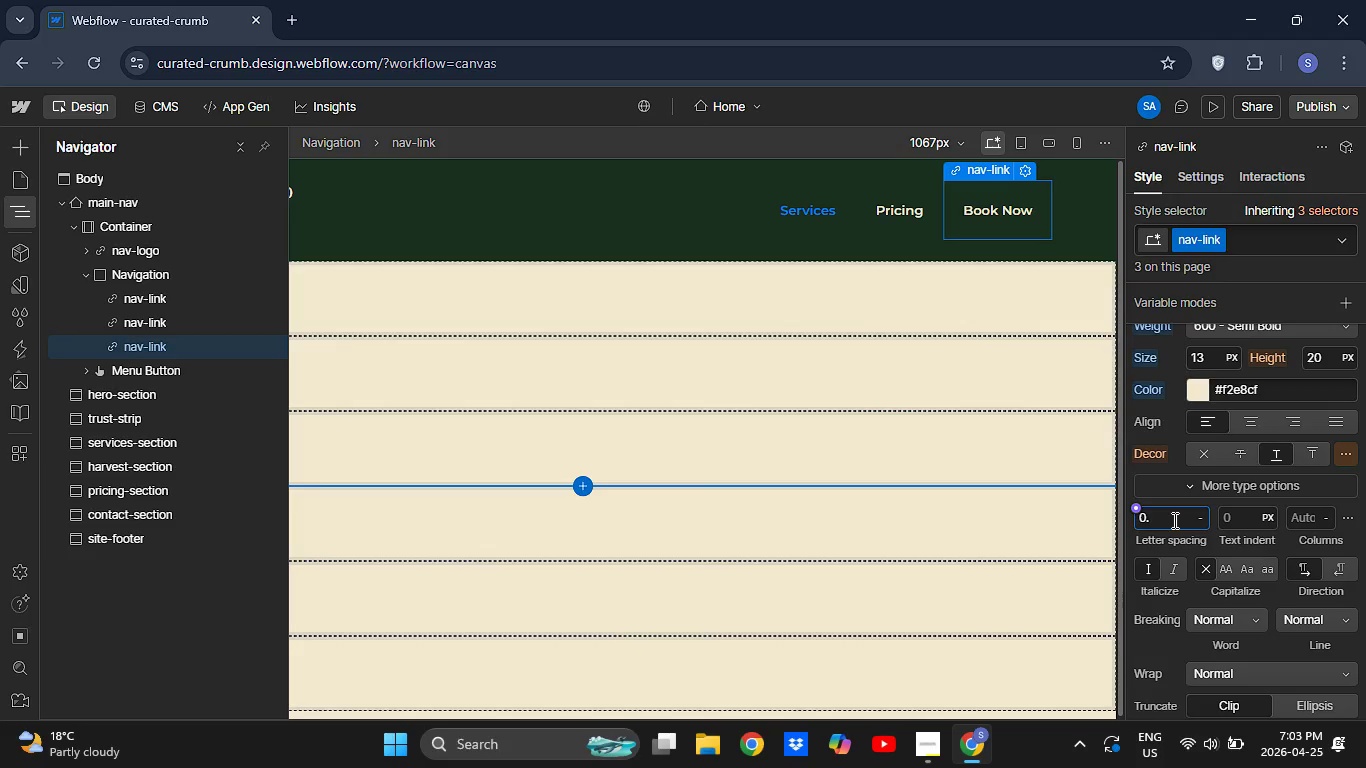 
type(08)
 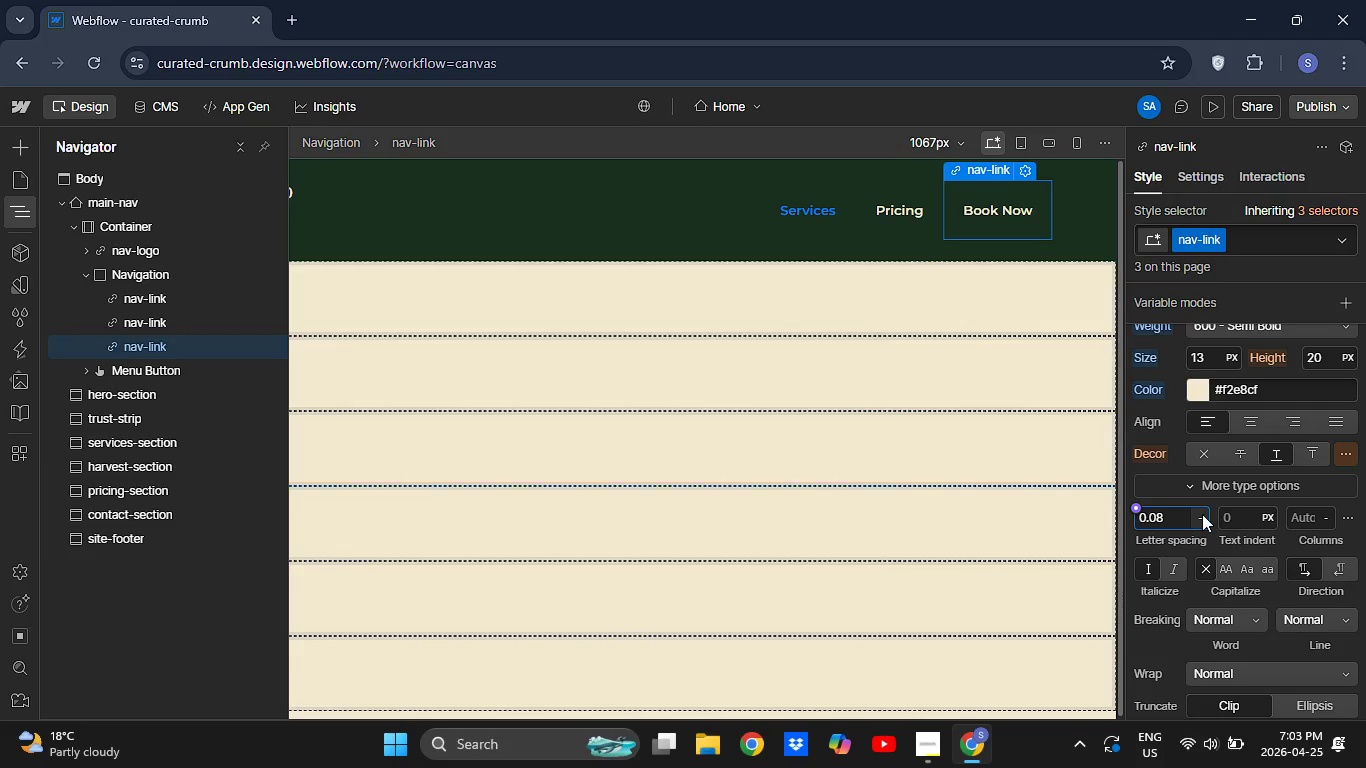 
left_click([1202, 514])
 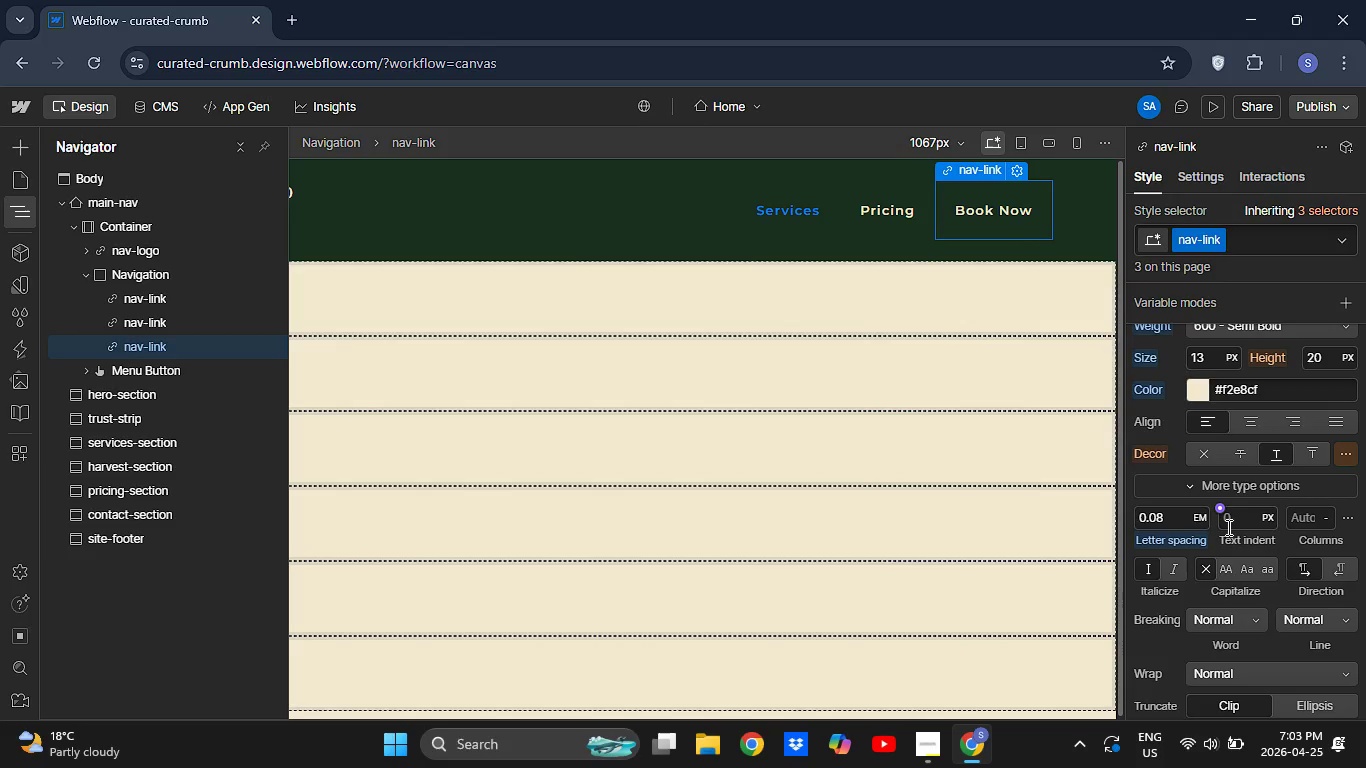 
wait(9.17)
 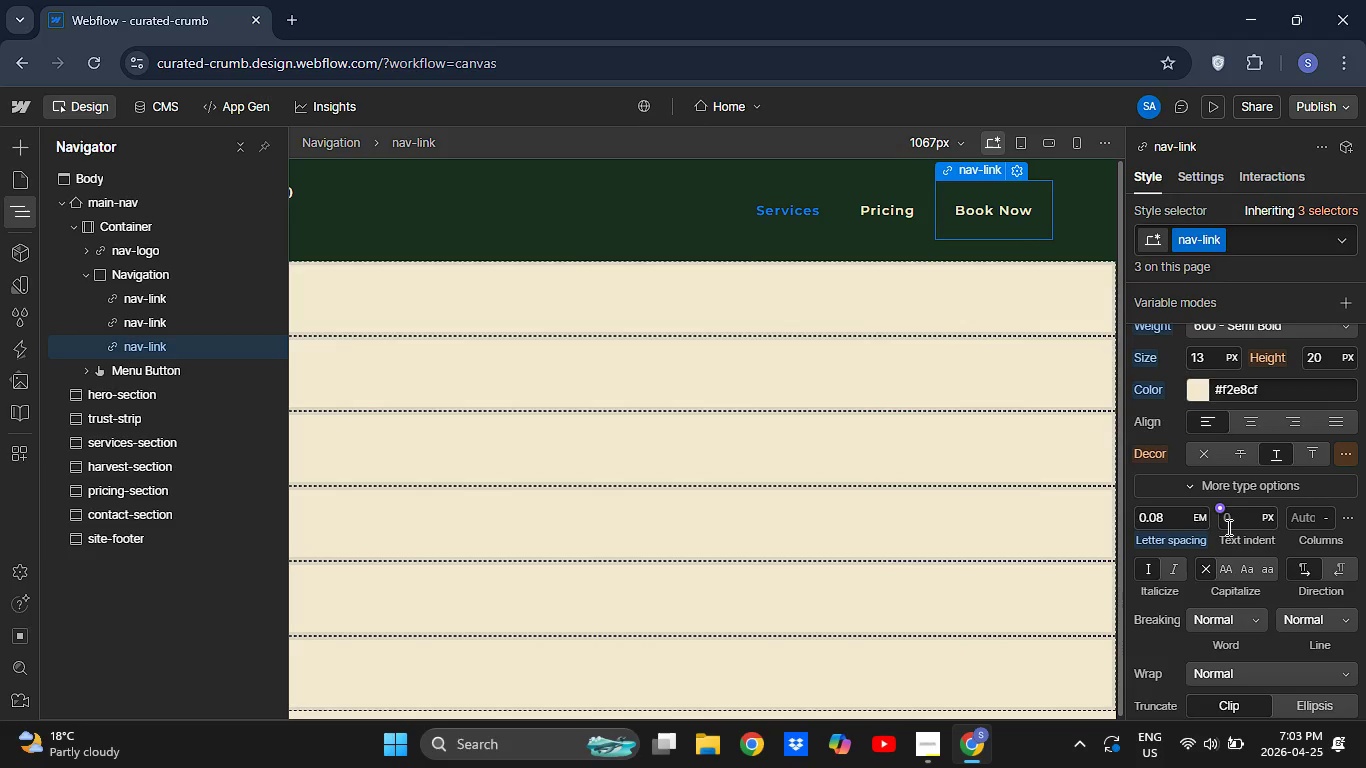 
scroll: coordinate [1270, 573], scroll_direction: down, amount: 3.0
 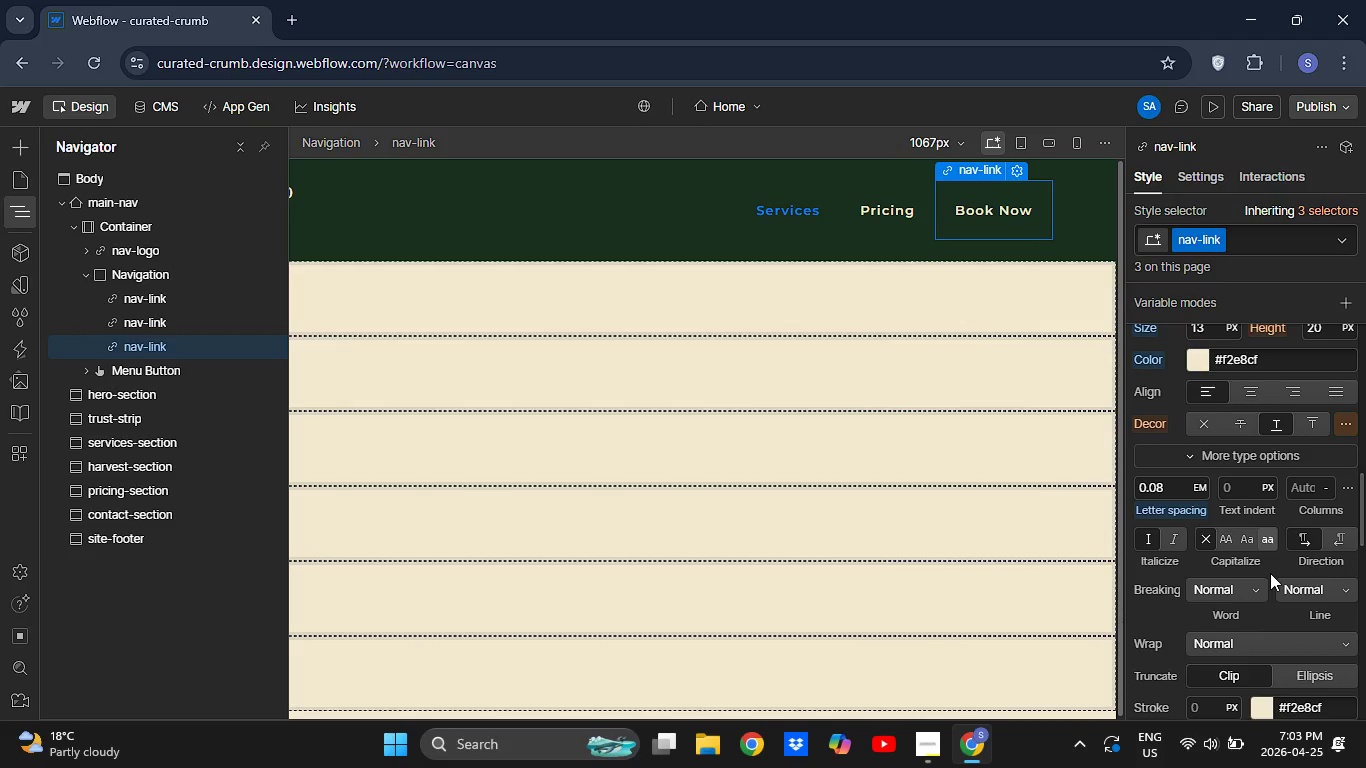 
wait(8.61)
 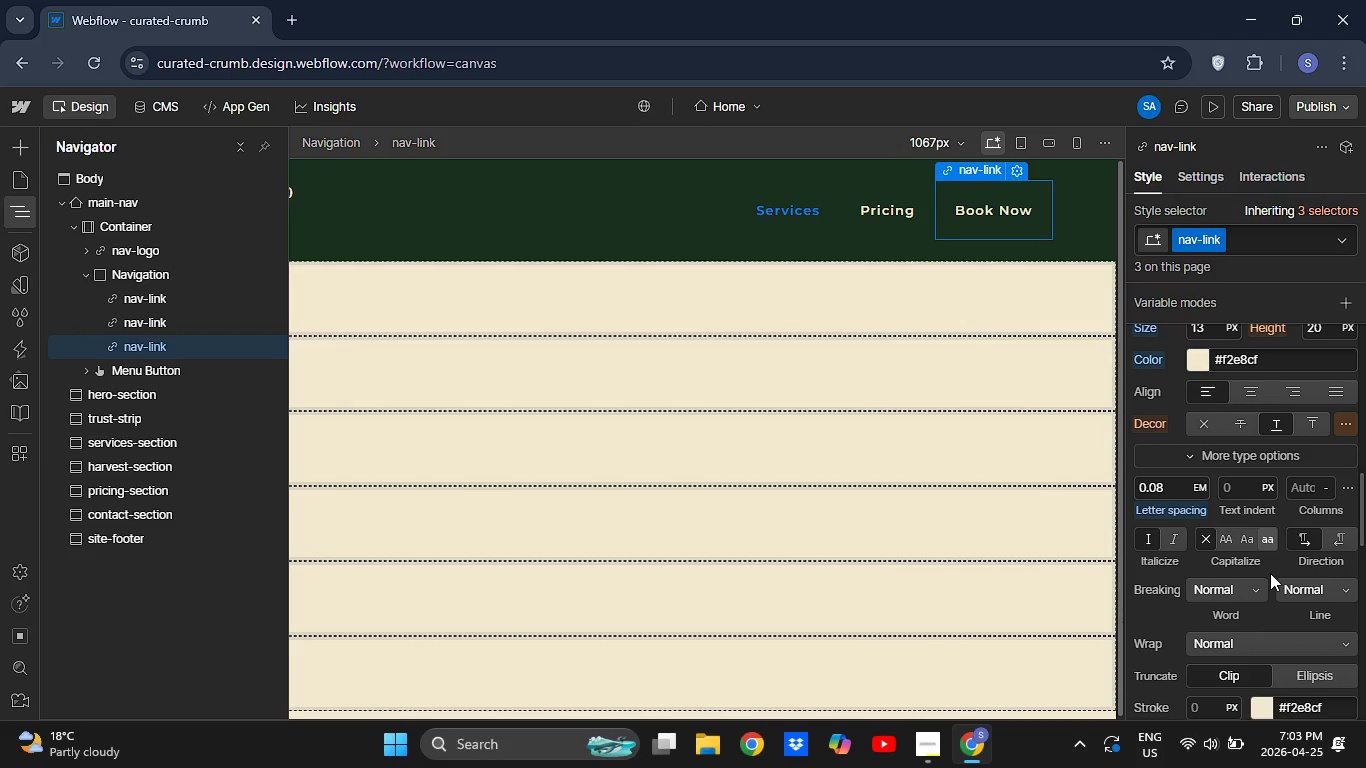 
left_click([1234, 542])
 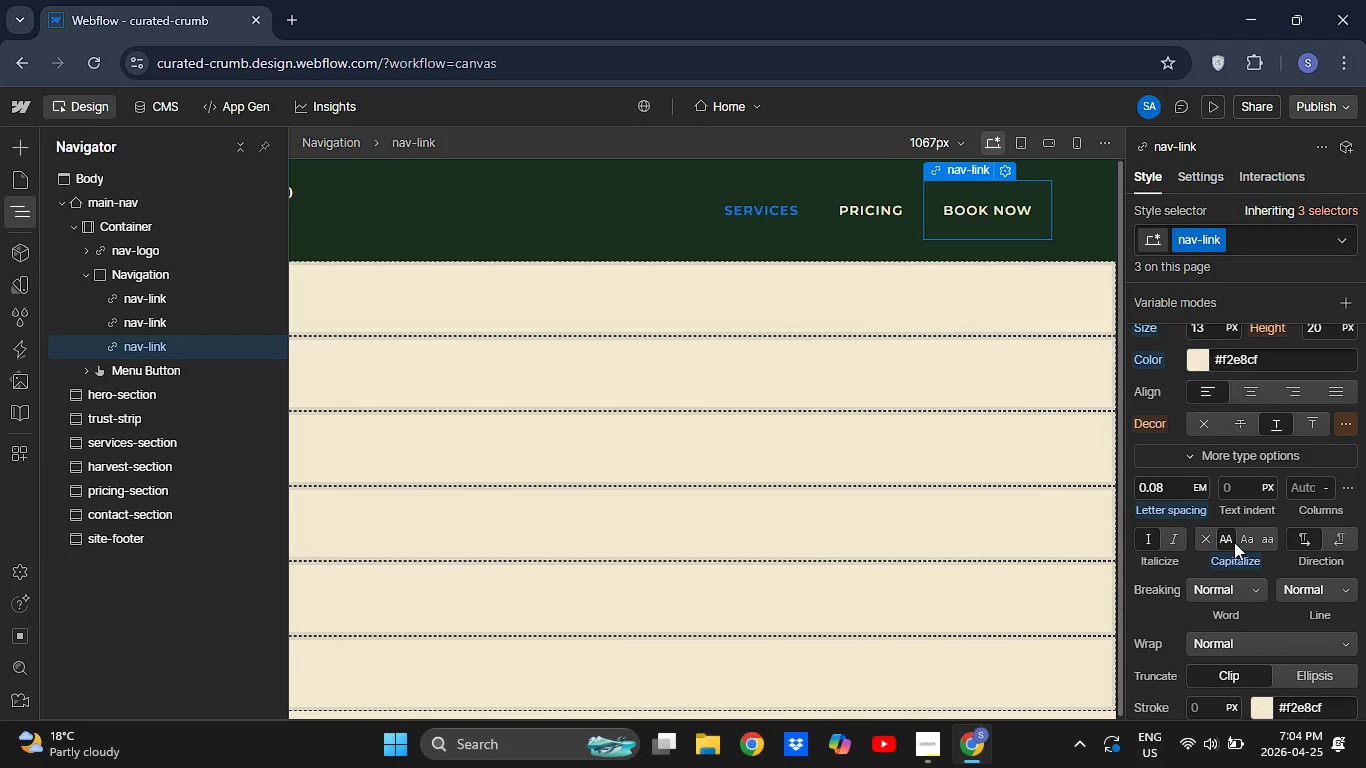 
wait(15.34)
 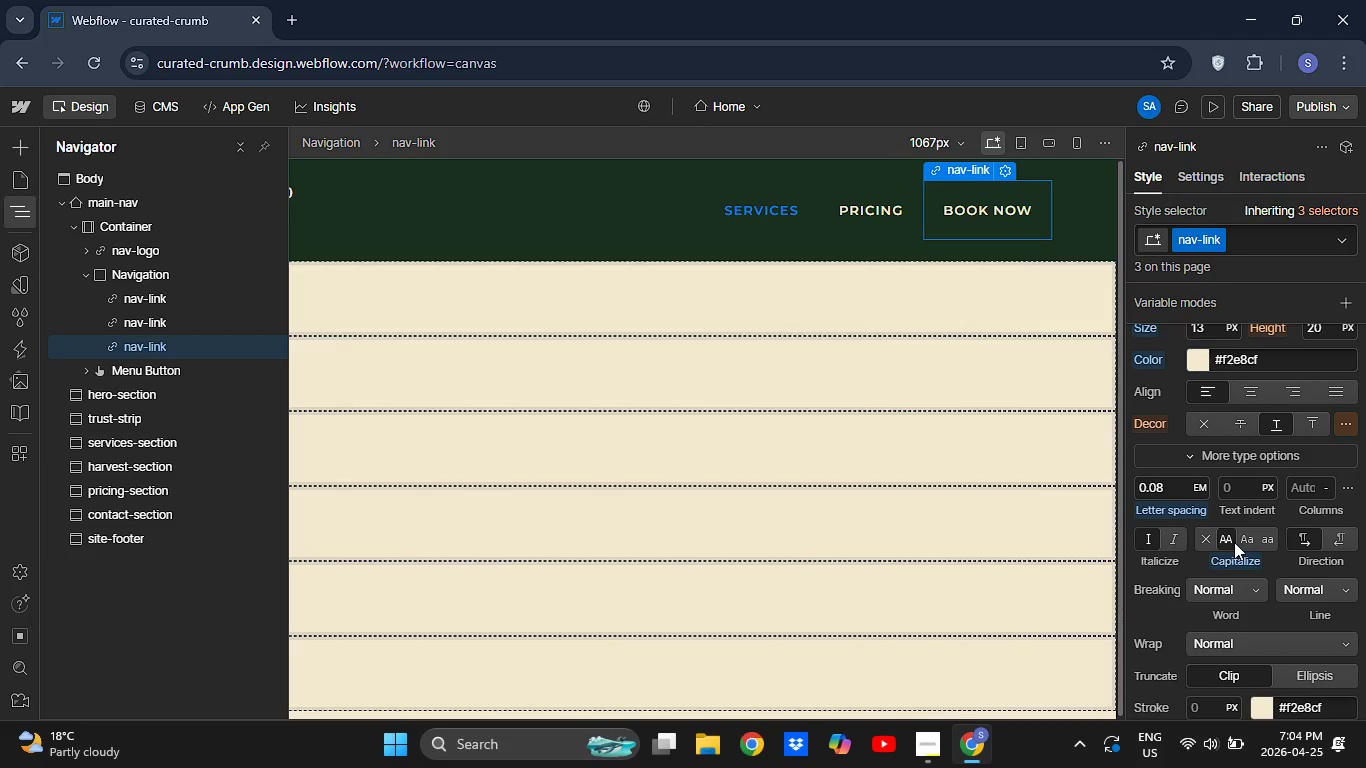 
left_click([1032, 209])
 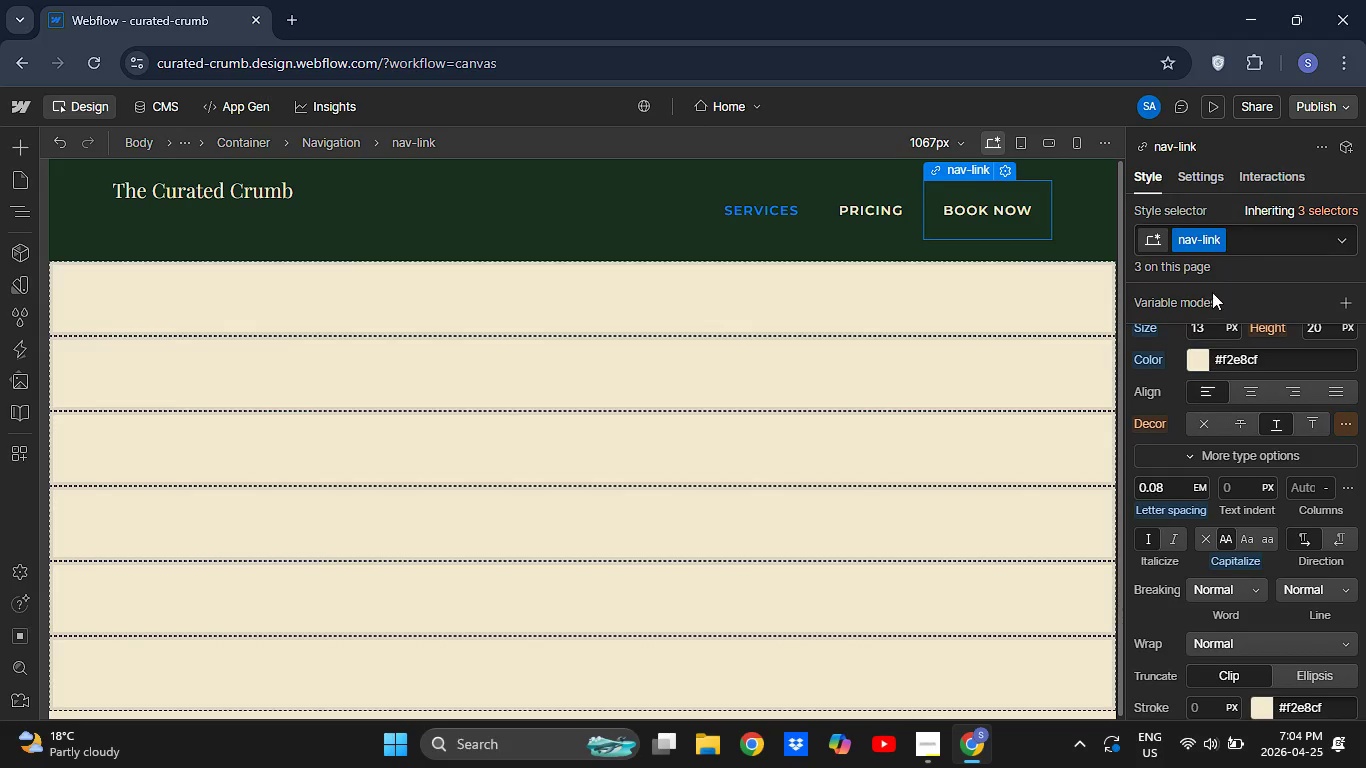 
left_click([1248, 224])
 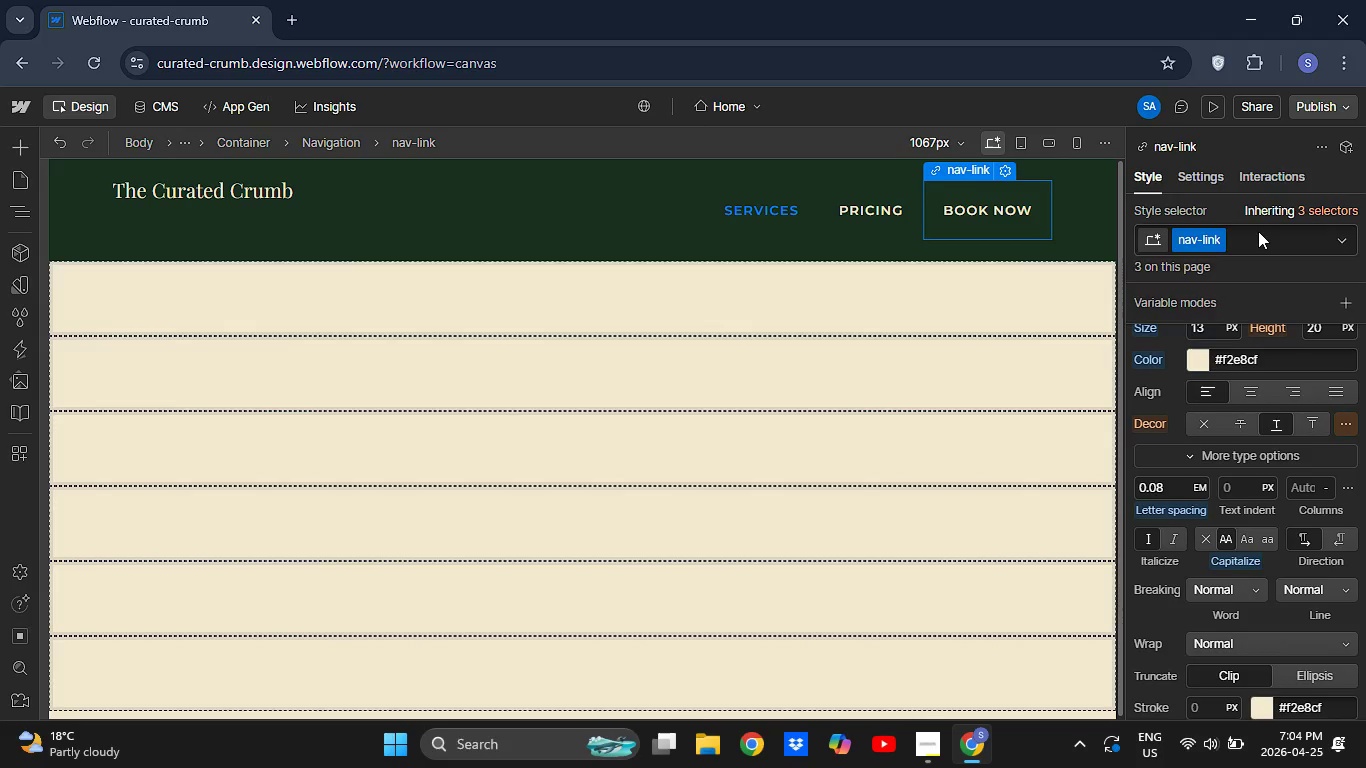 
double_click([1258, 231])
 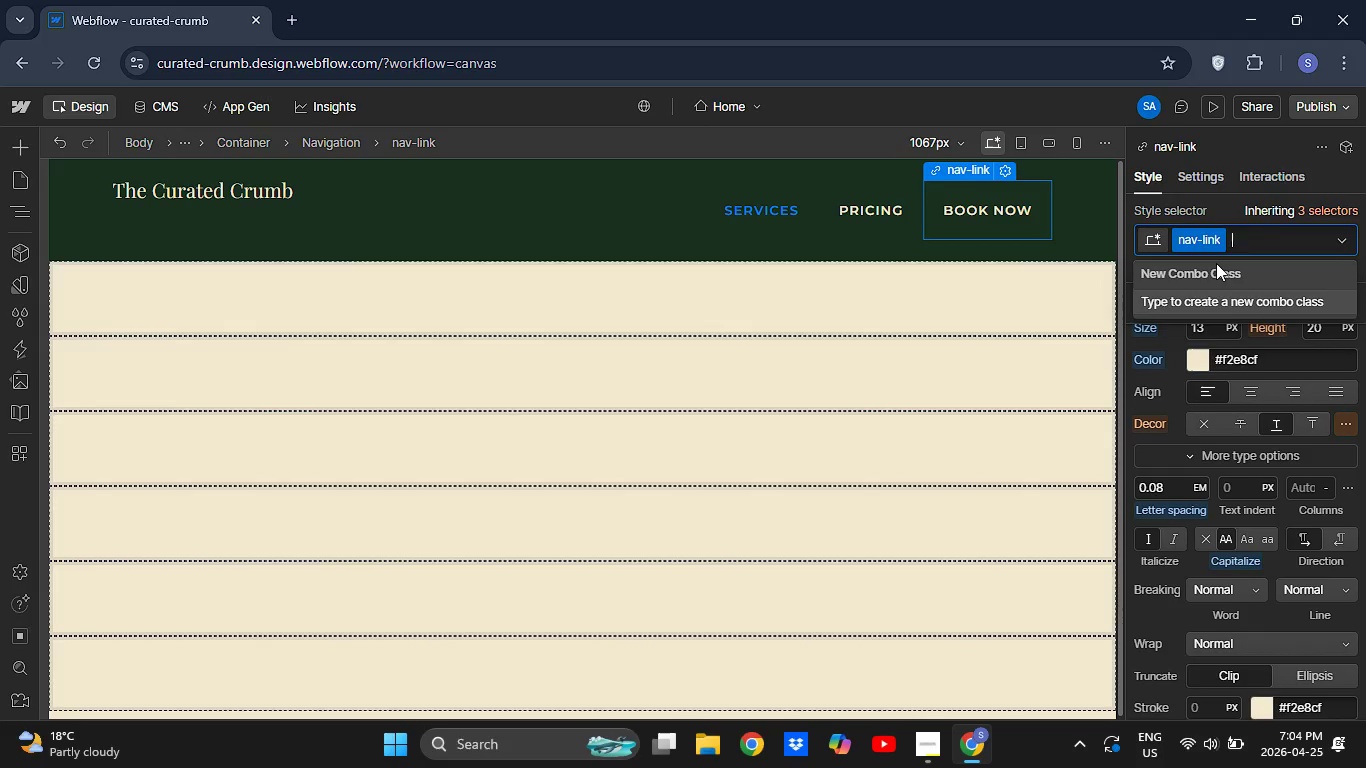 
left_click([1214, 268])
 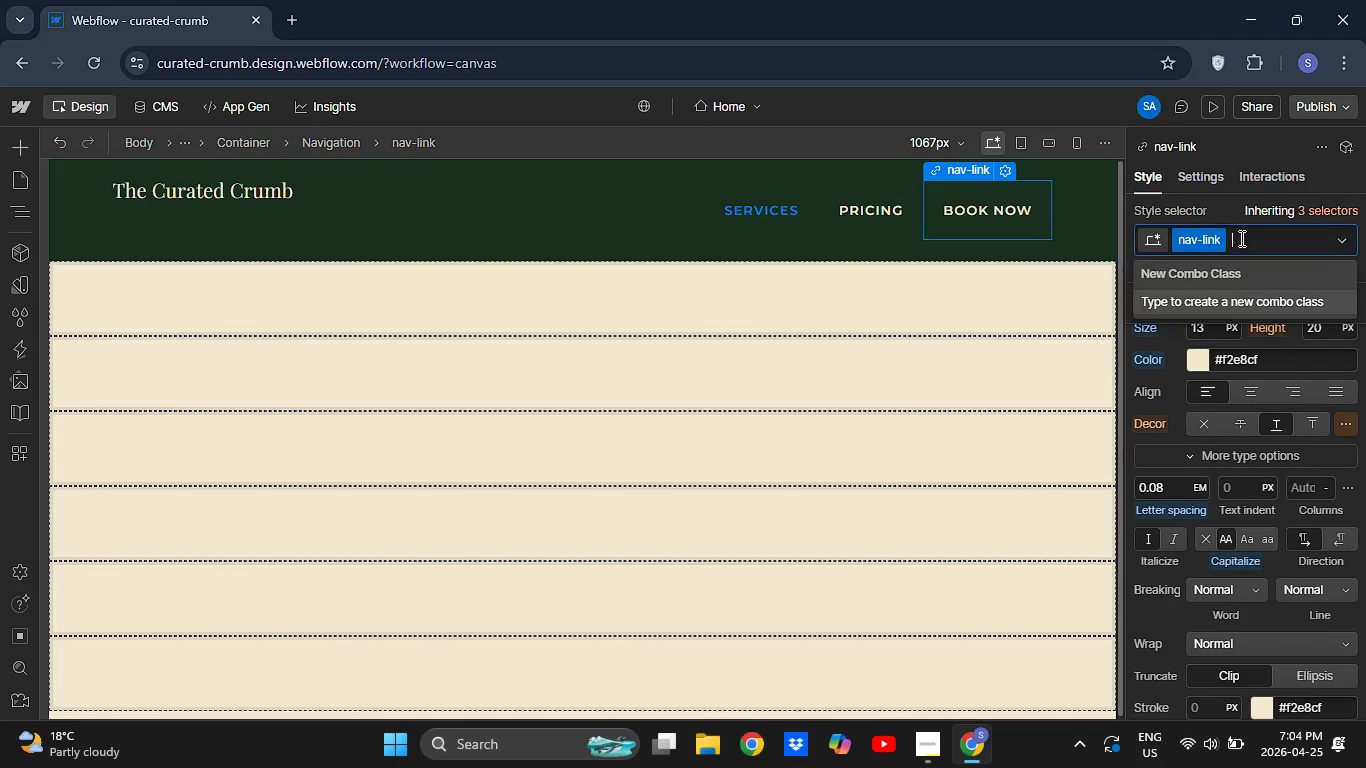 
left_click([1240, 238])
 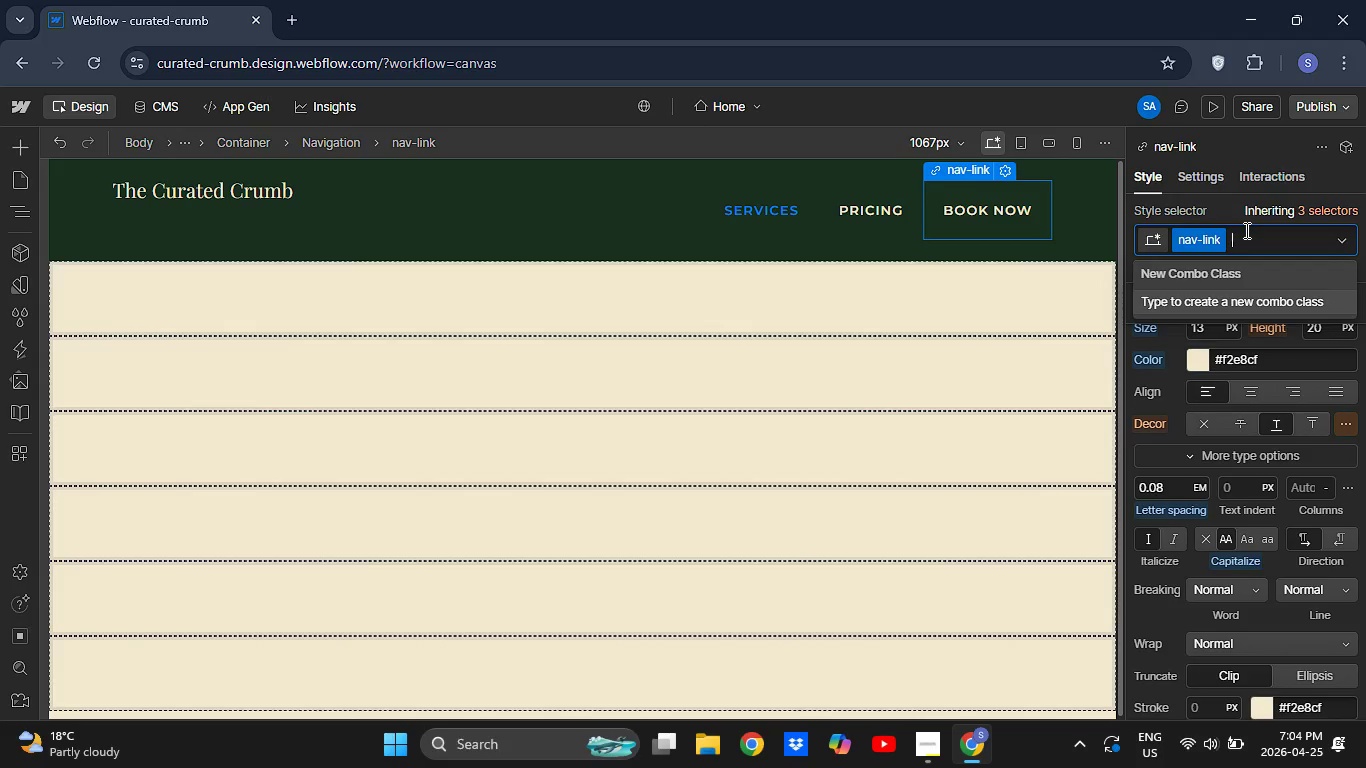 
type(nav-cta)
 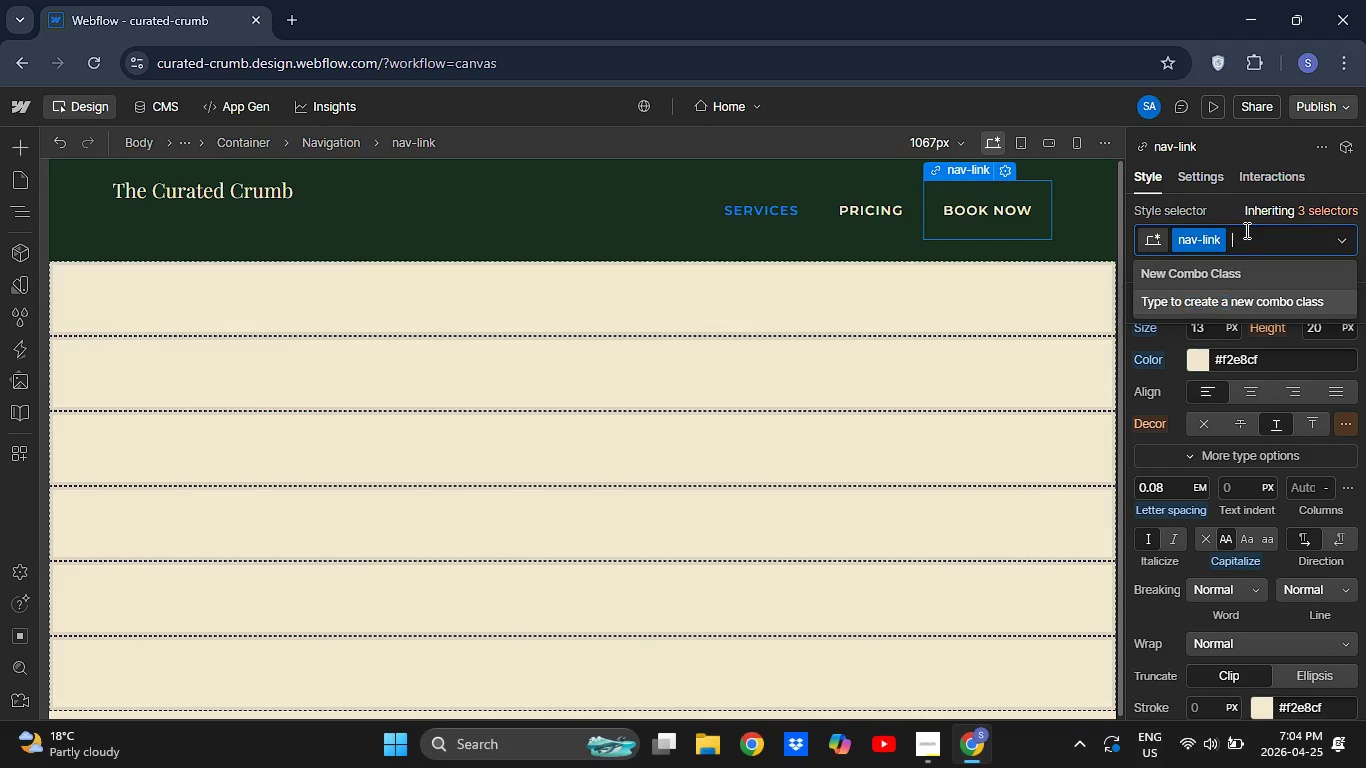 
key(Enter)
 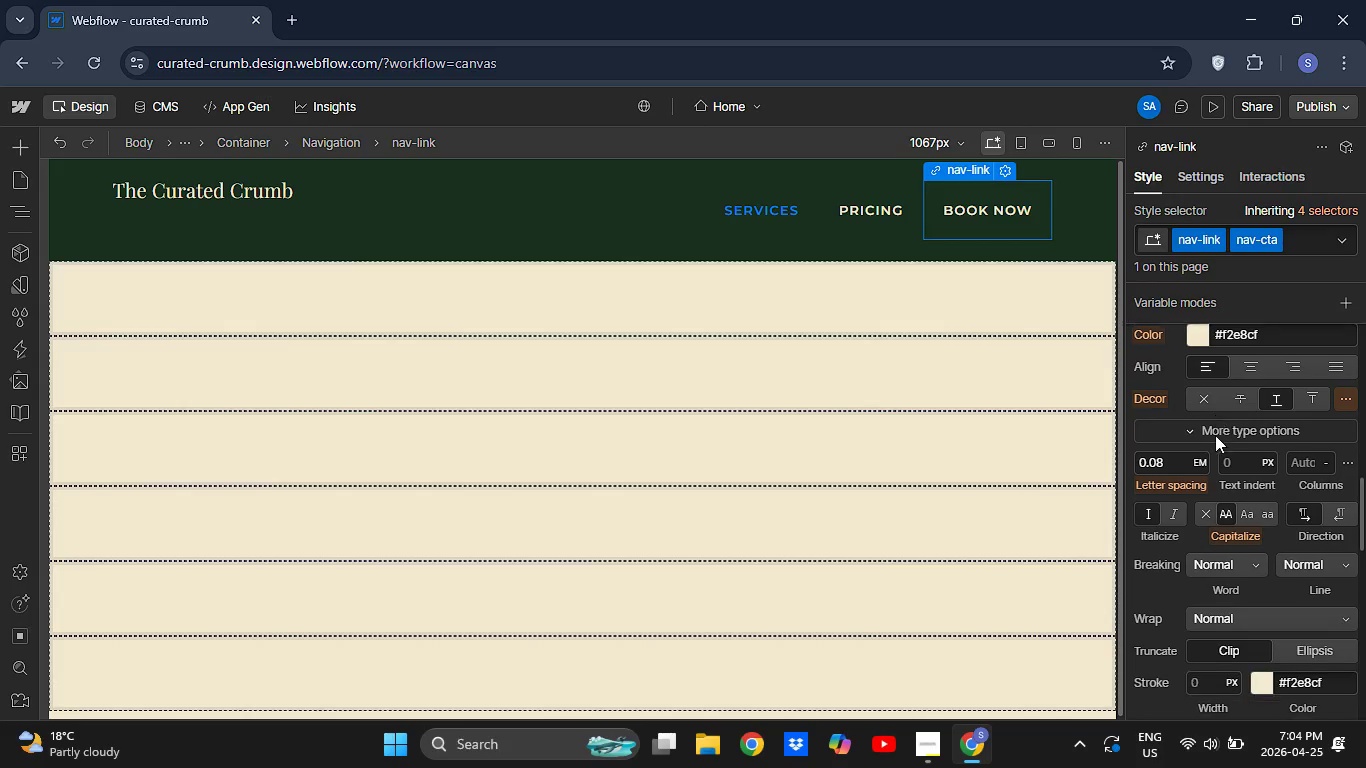 
wait(8.53)
 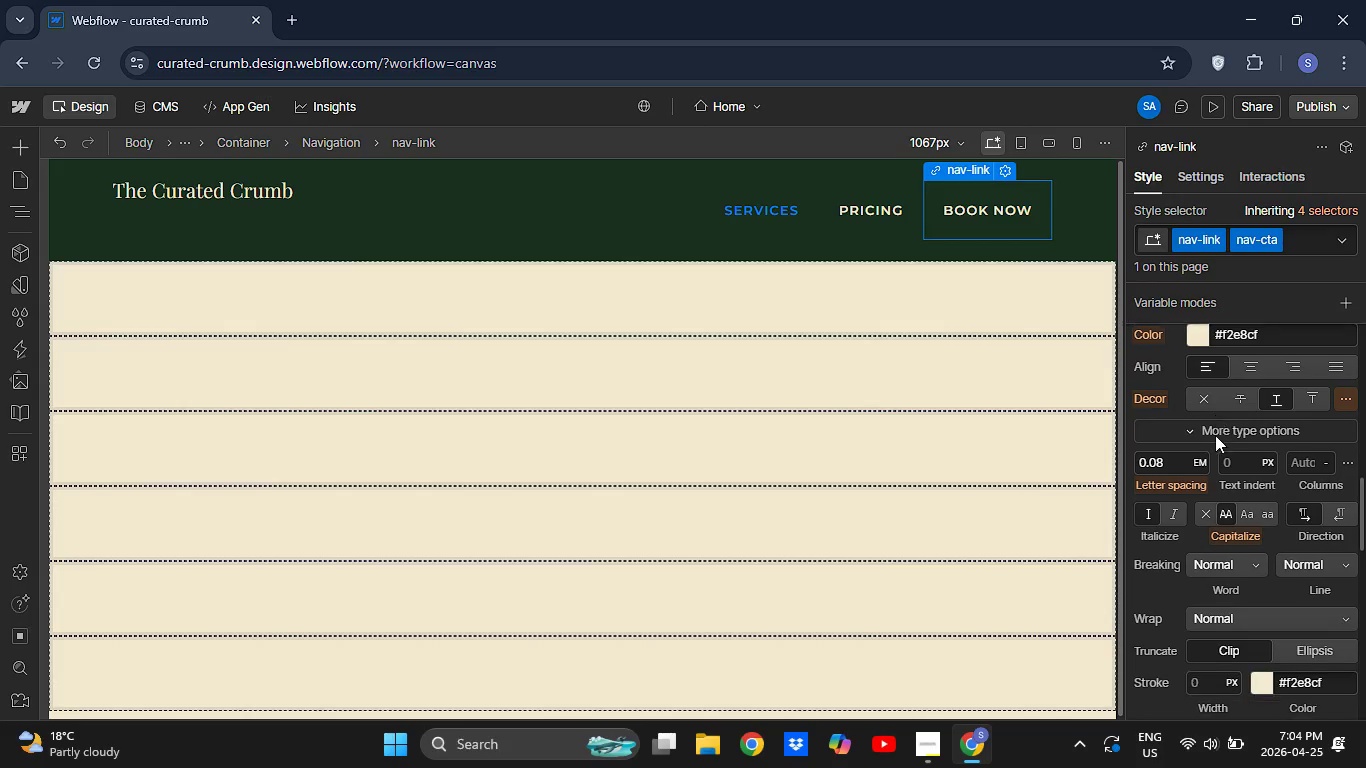 
left_click([1192, 597])
 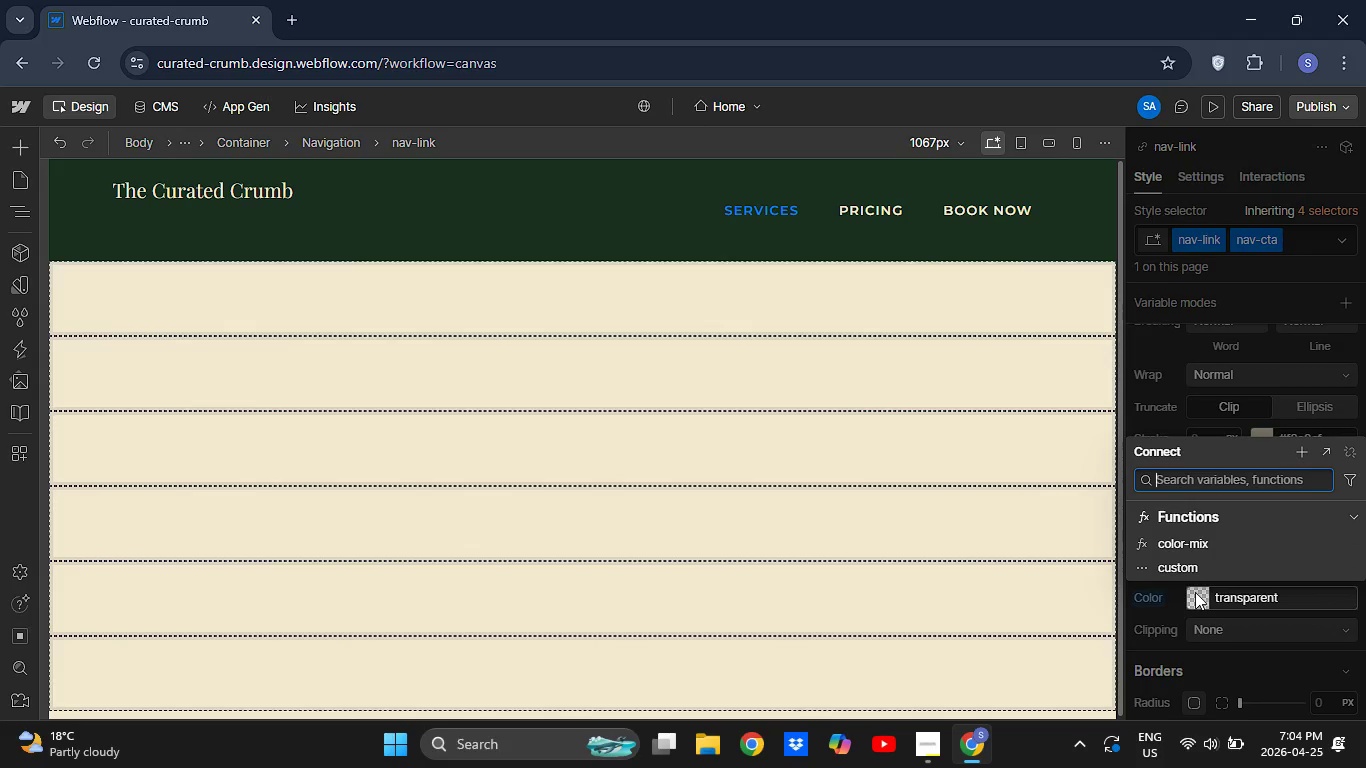 
left_click([1195, 592])
 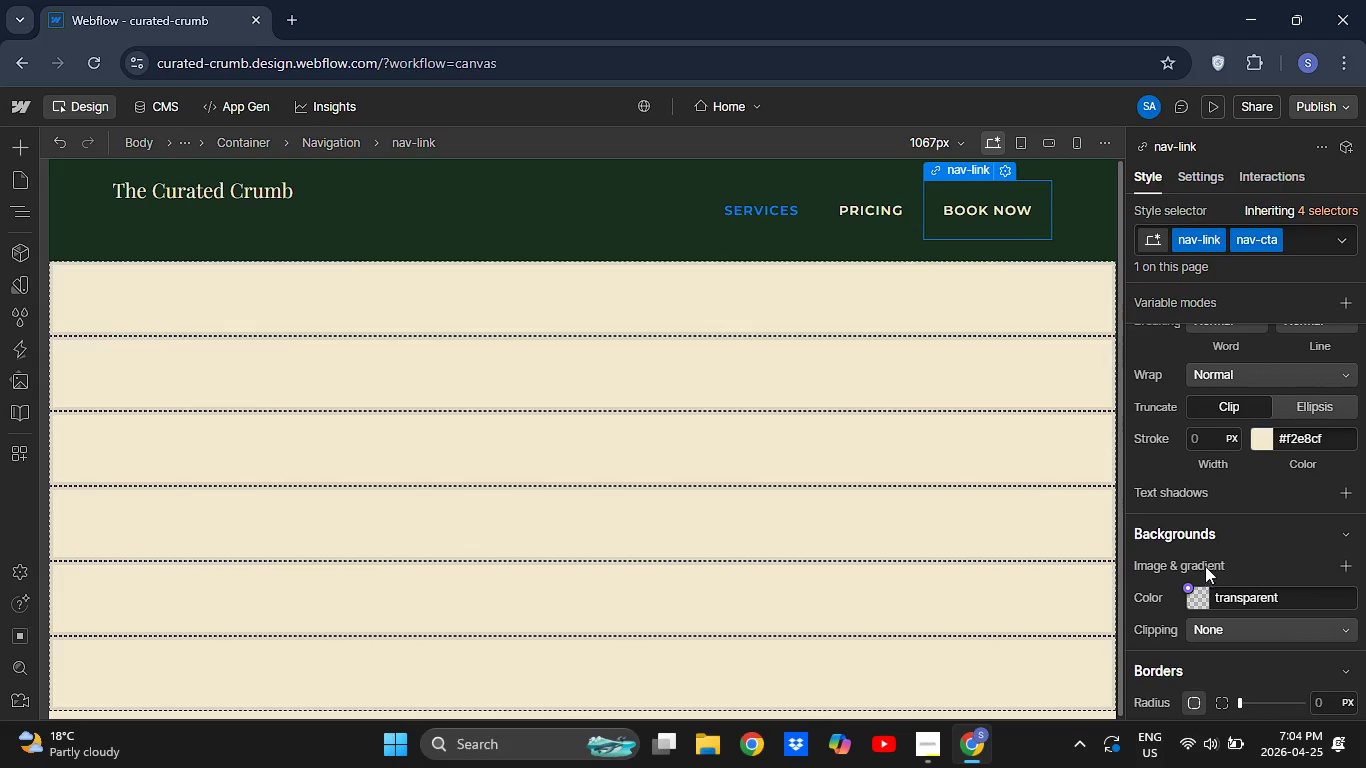 
mouse_move([1202, 574])
 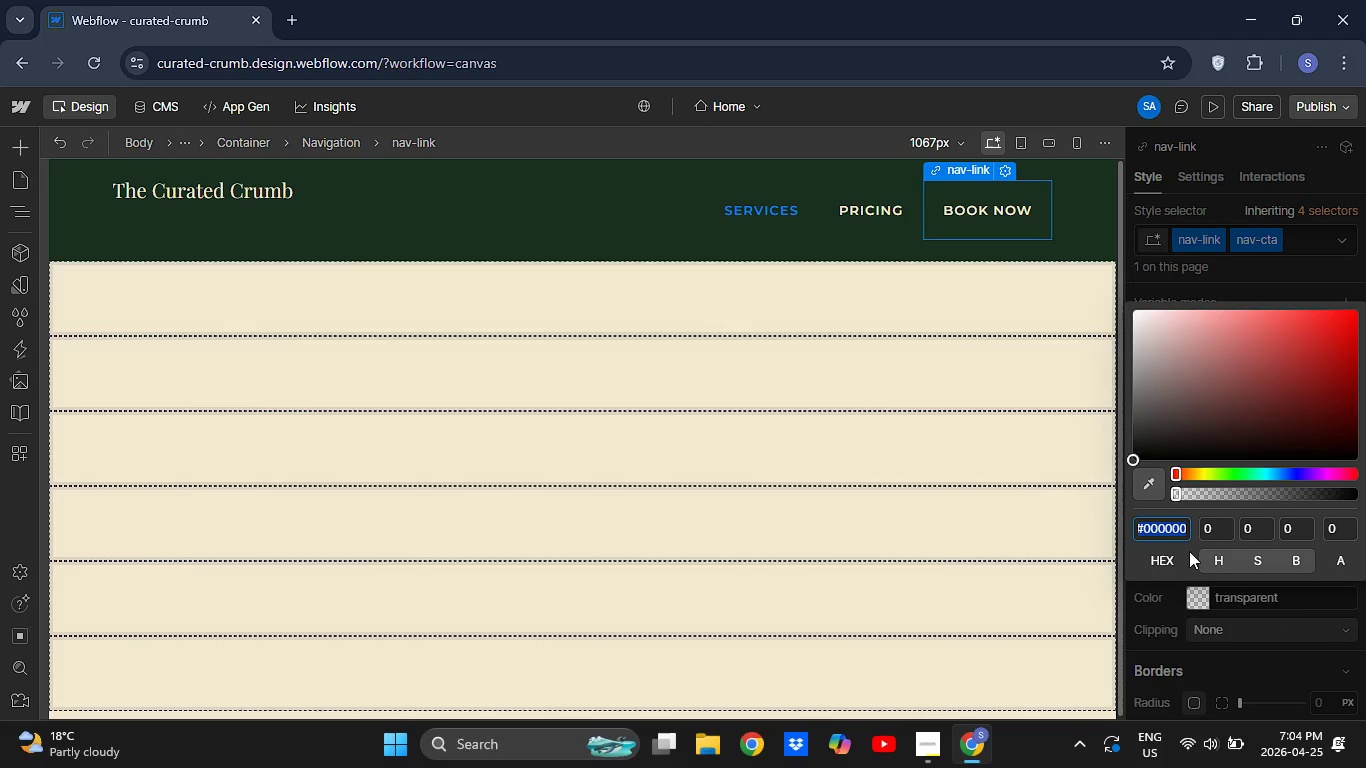 
key(Backspace)
type(#c9a96e)
 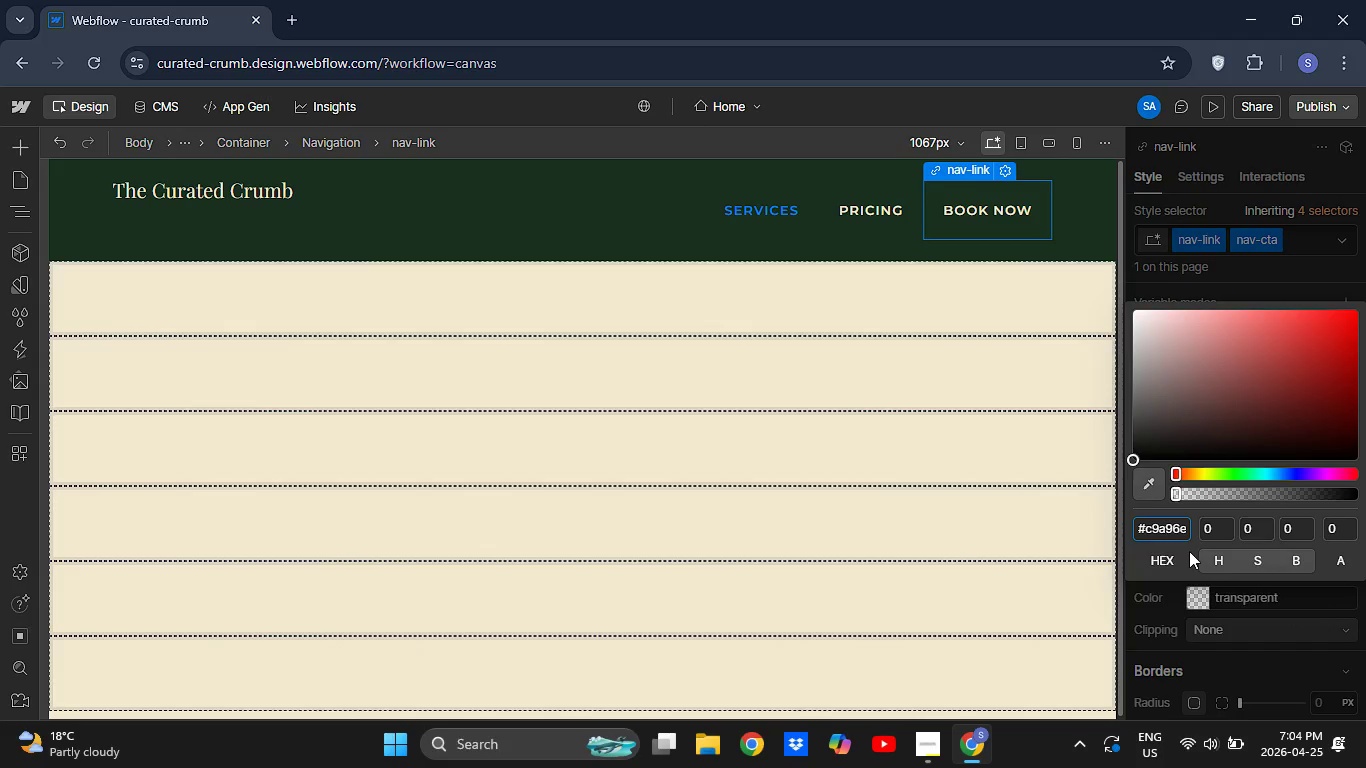 
key(Enter)
 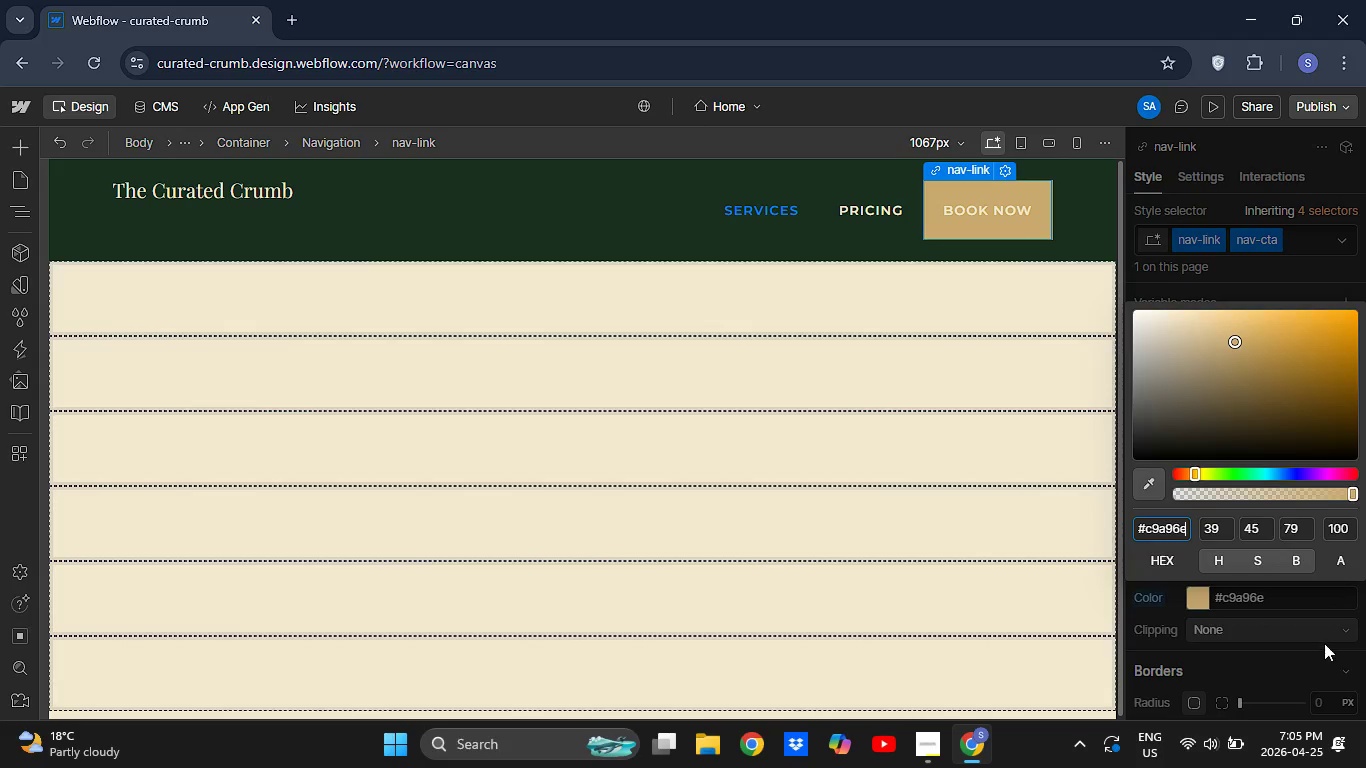 
left_click([1326, 592])
 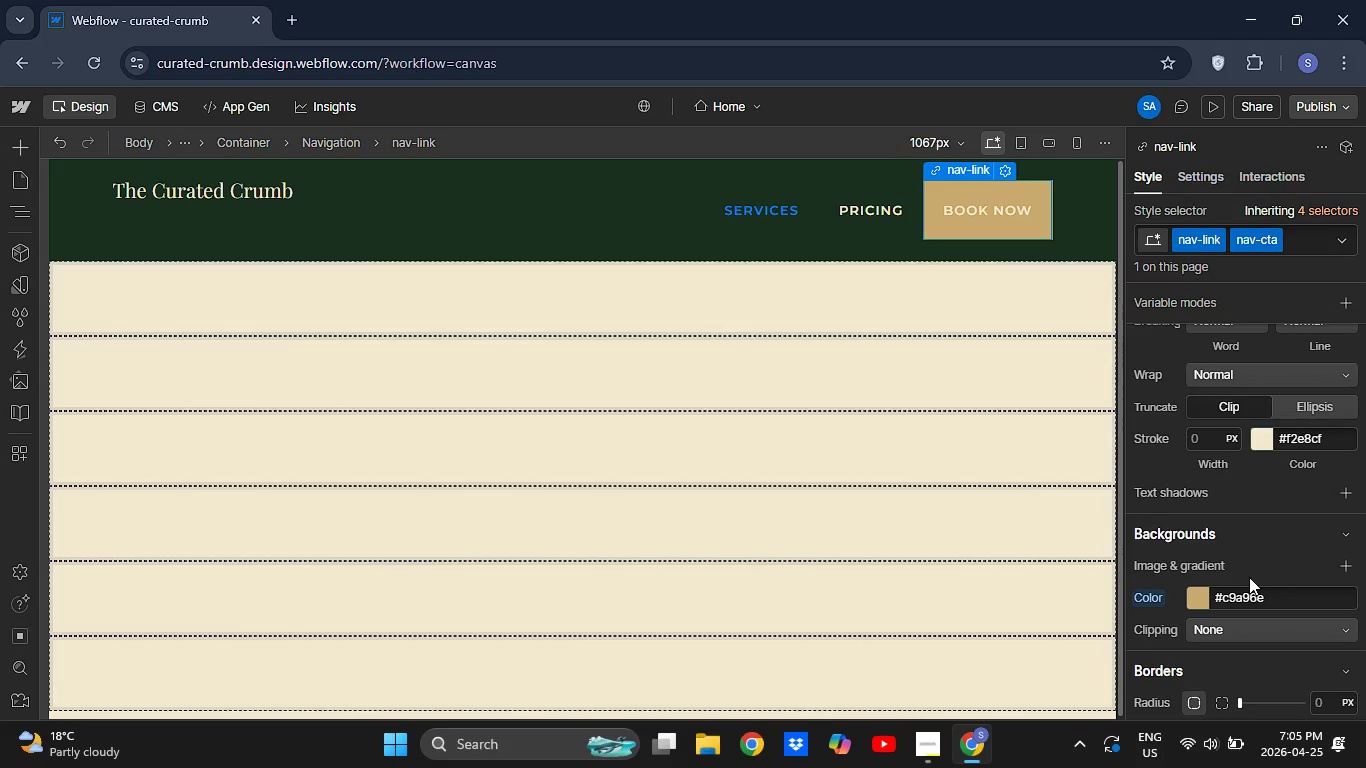 
wait(7.14)
 